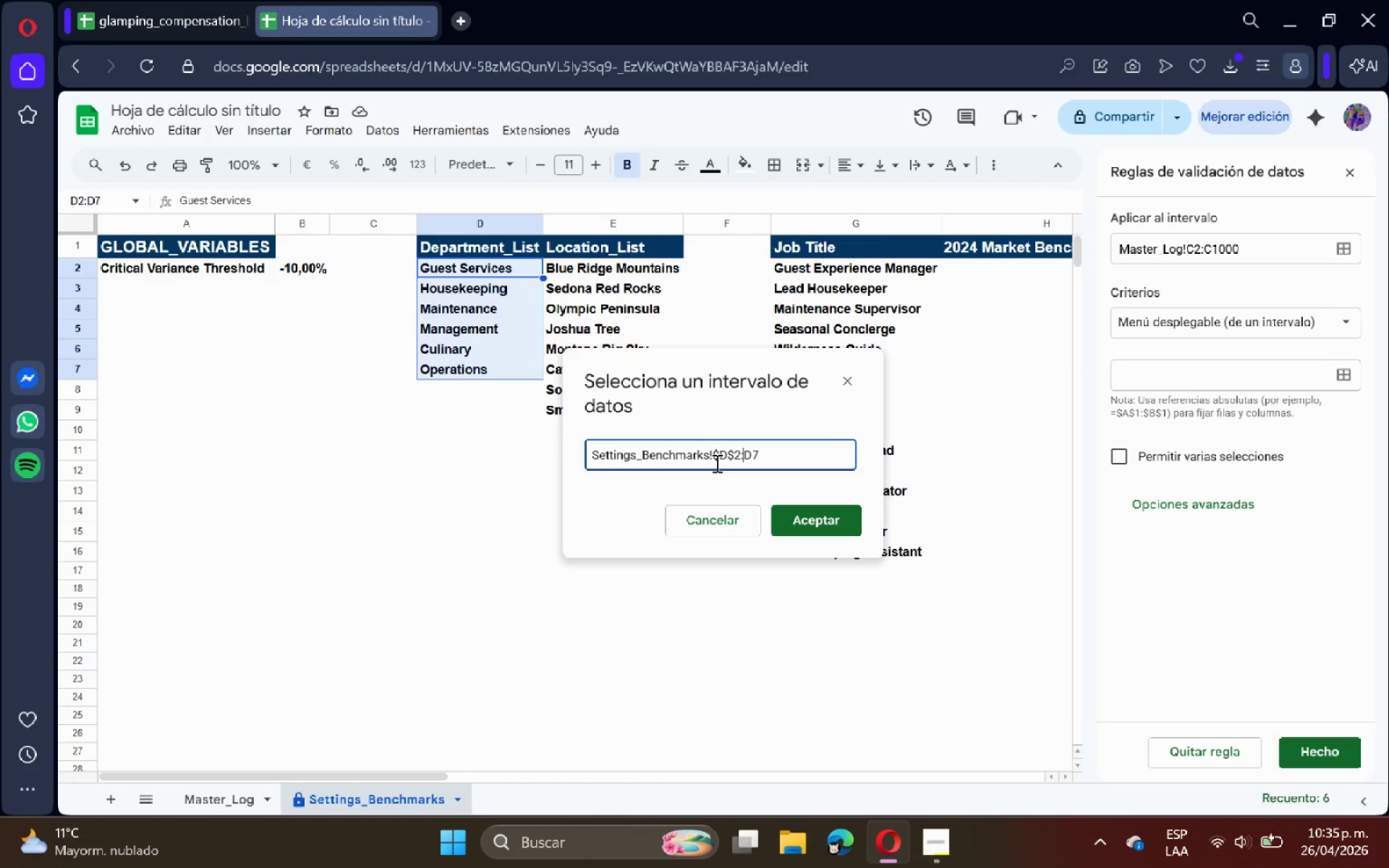 
key(ArrowRight)
 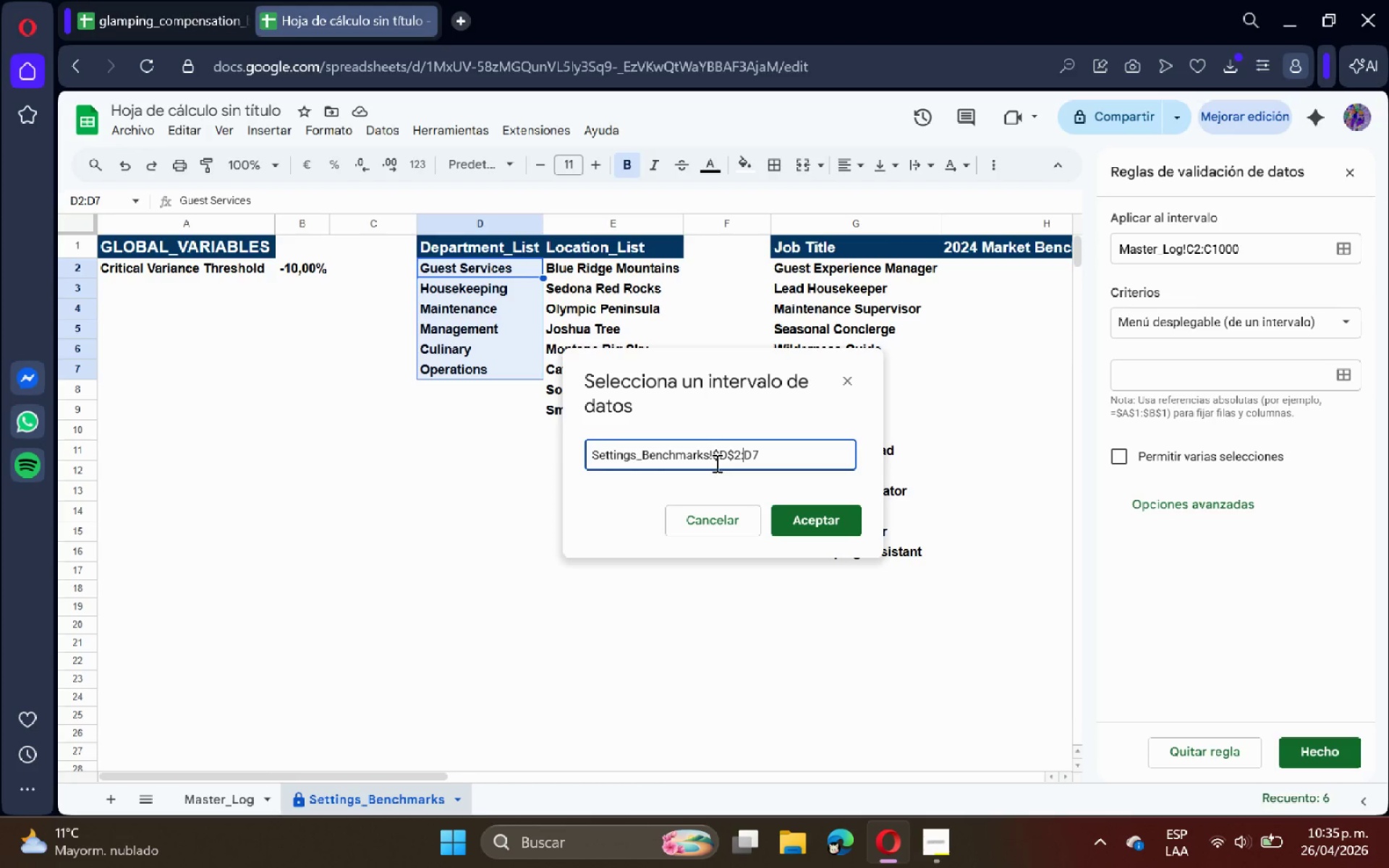 
key(Shift+ShiftRight)
 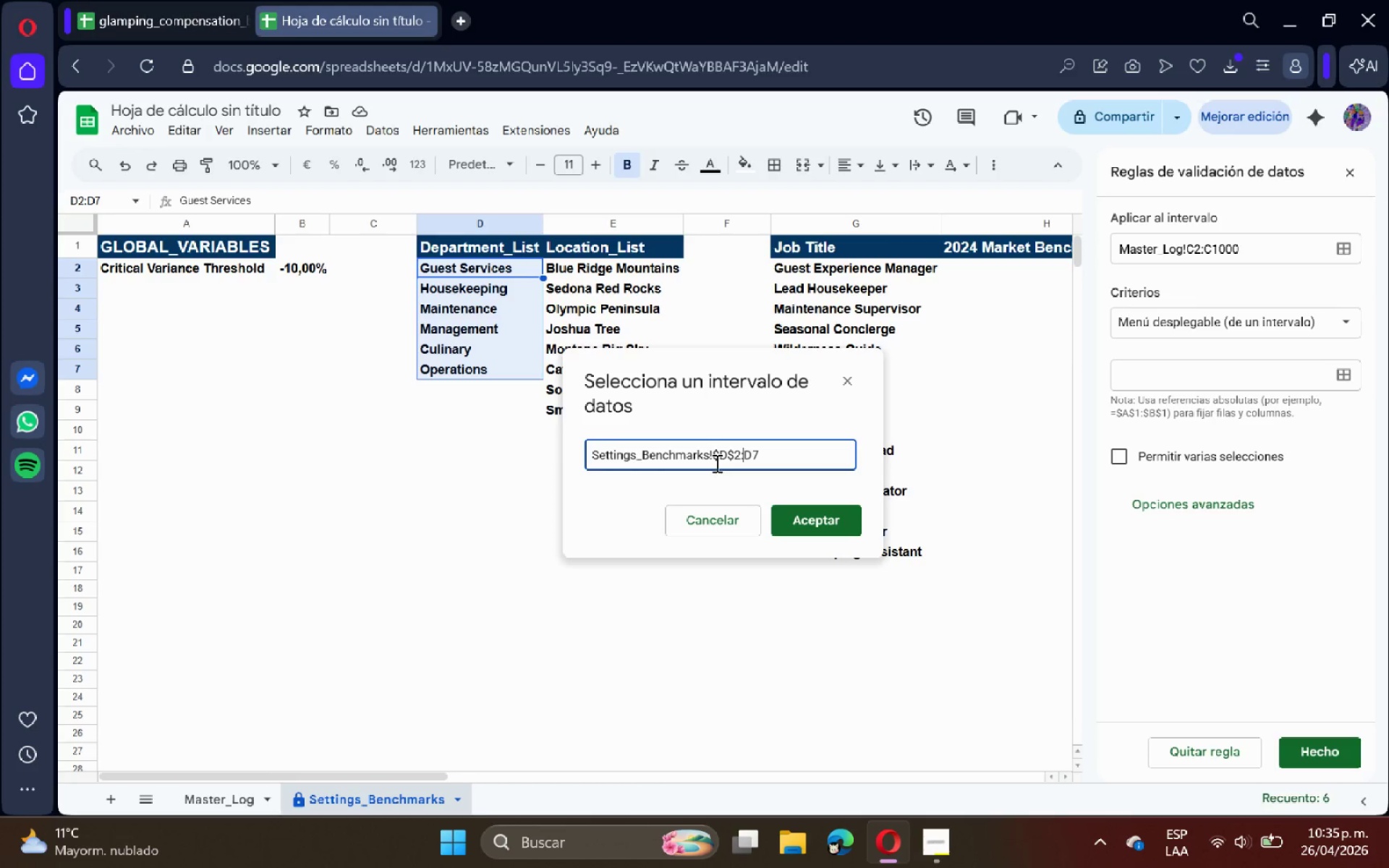 
key(Shift+4)
 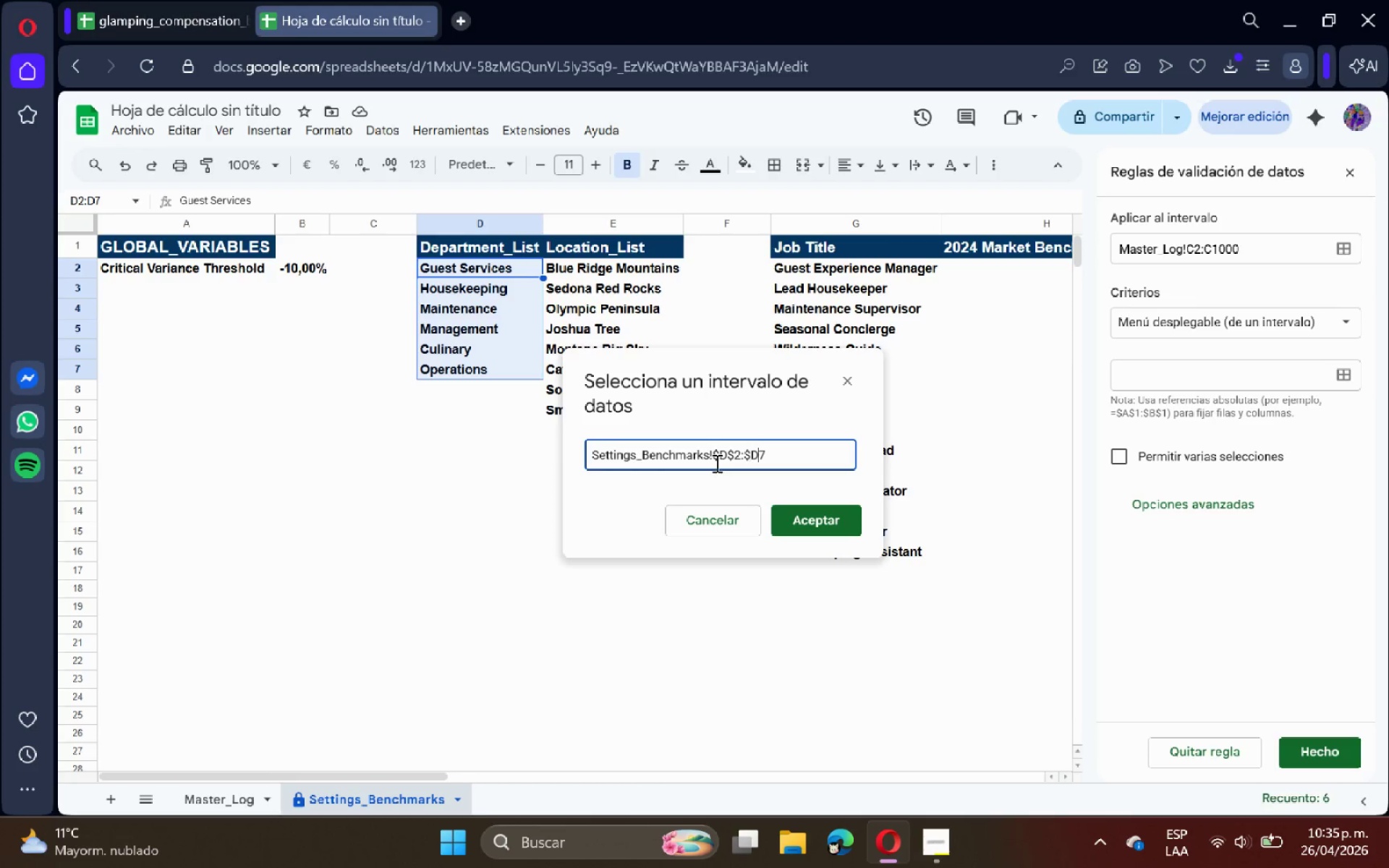 
key(ArrowRight)
 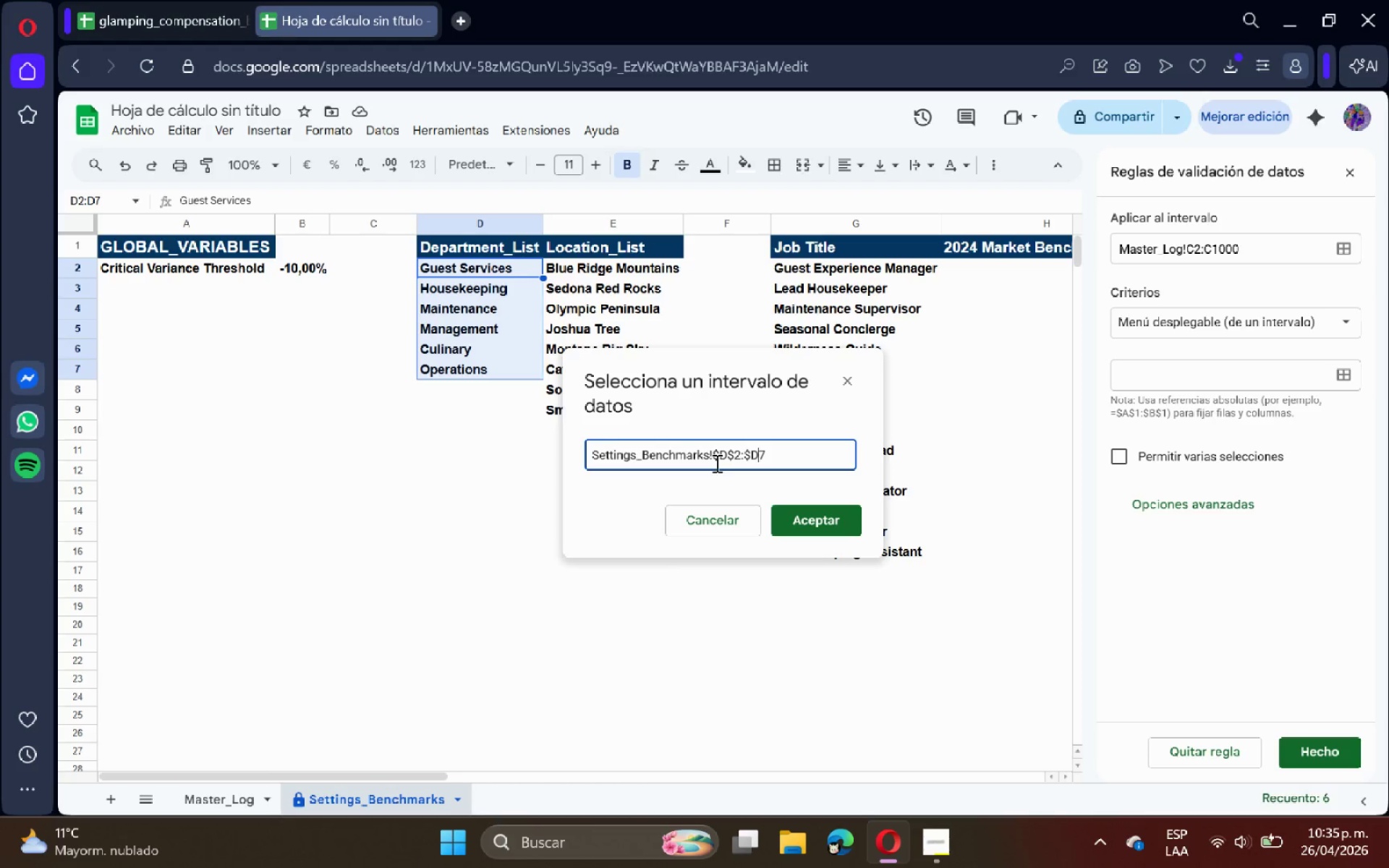 
key(Shift+4)
 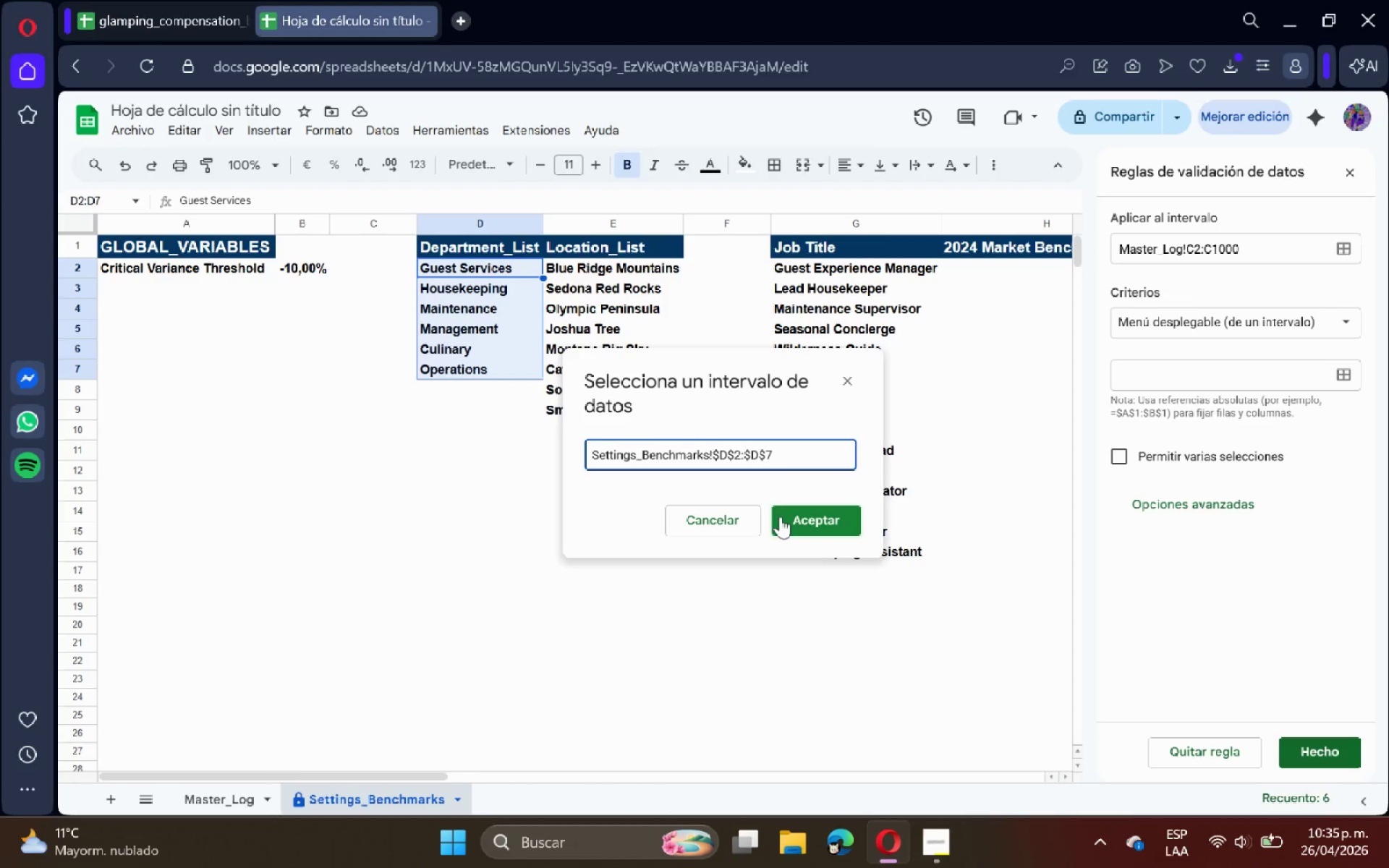 
left_click([797, 522])
 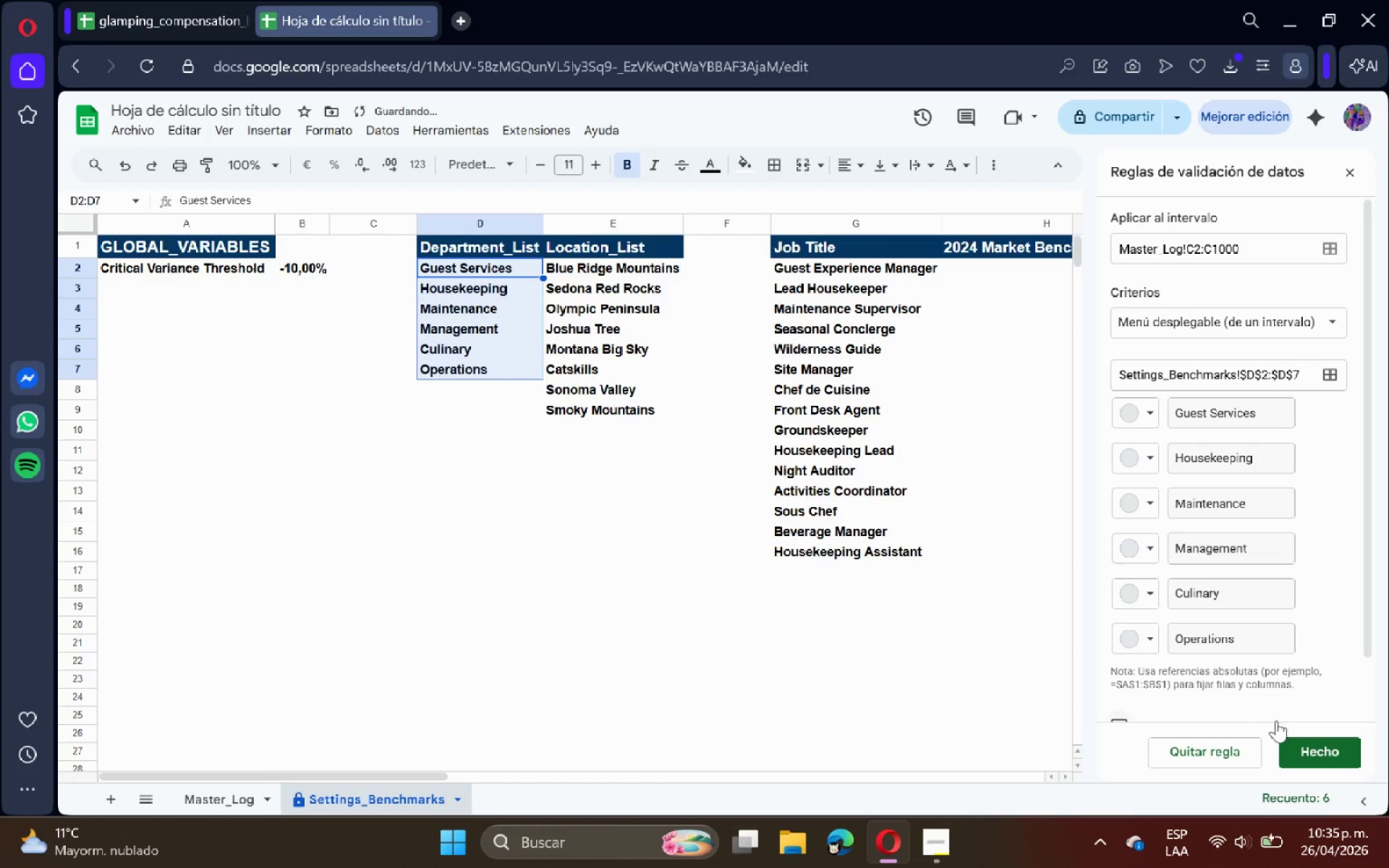 
left_click([1304, 738])
 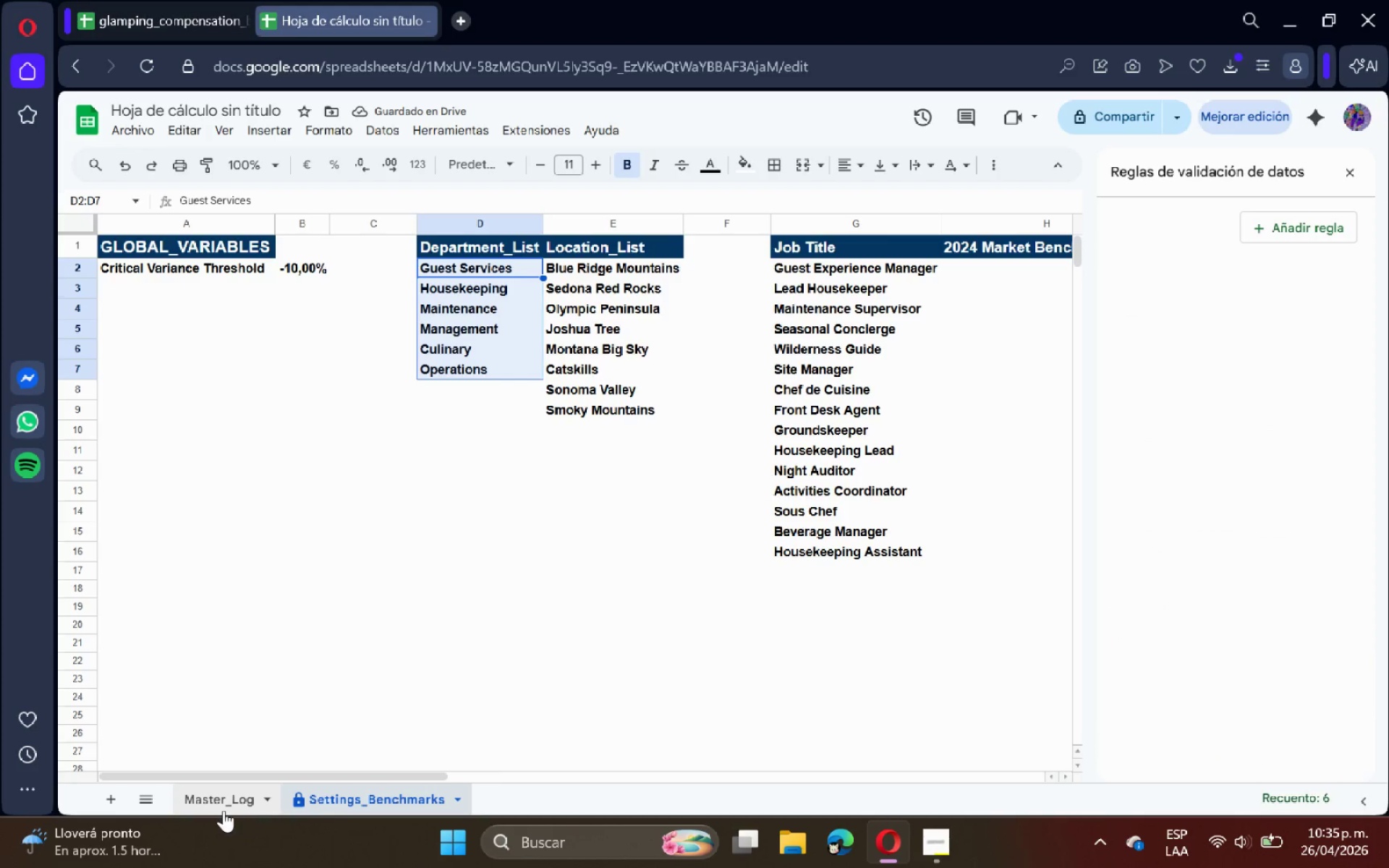 
left_click([222, 810])
 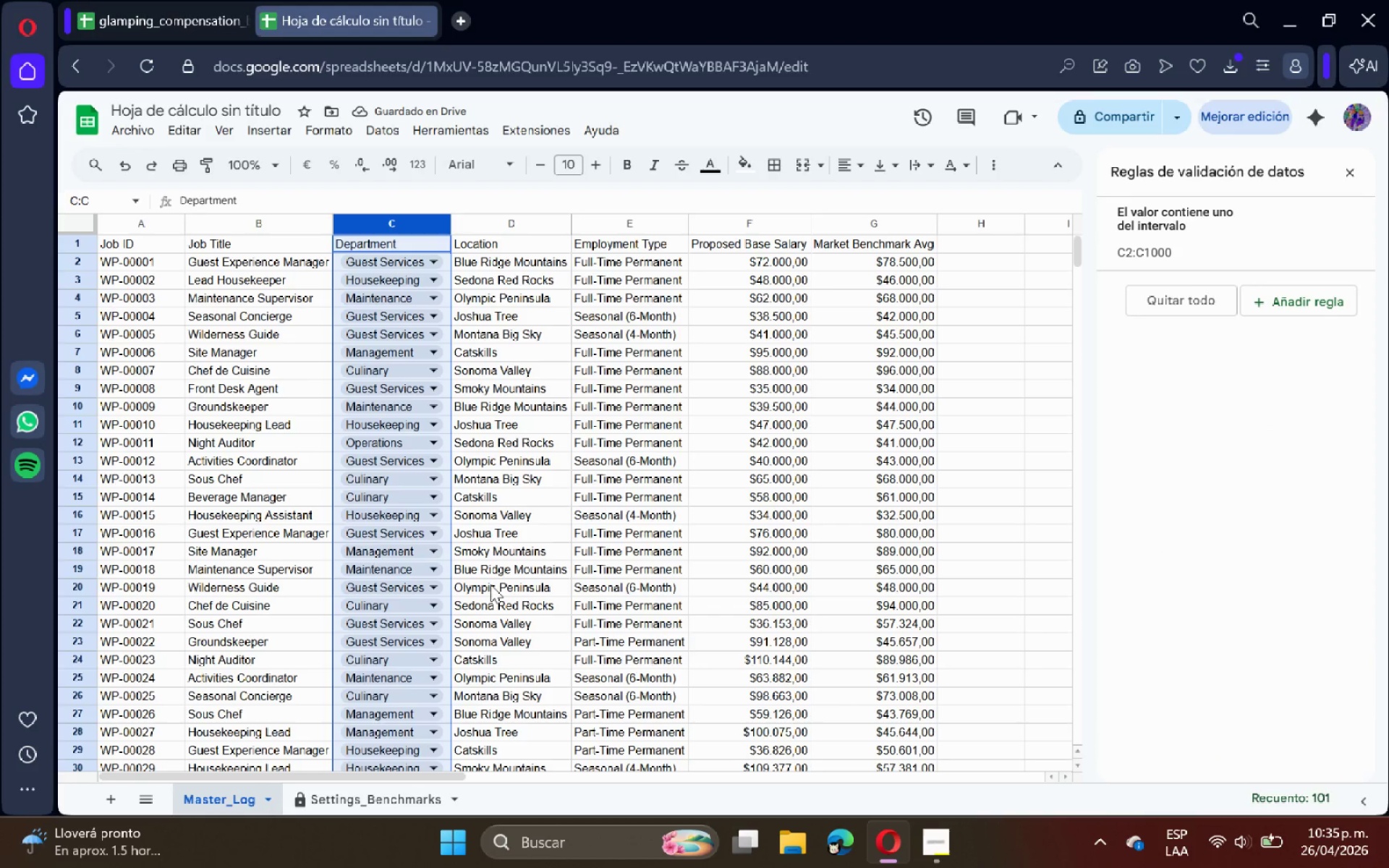 
left_click([493, 583])
 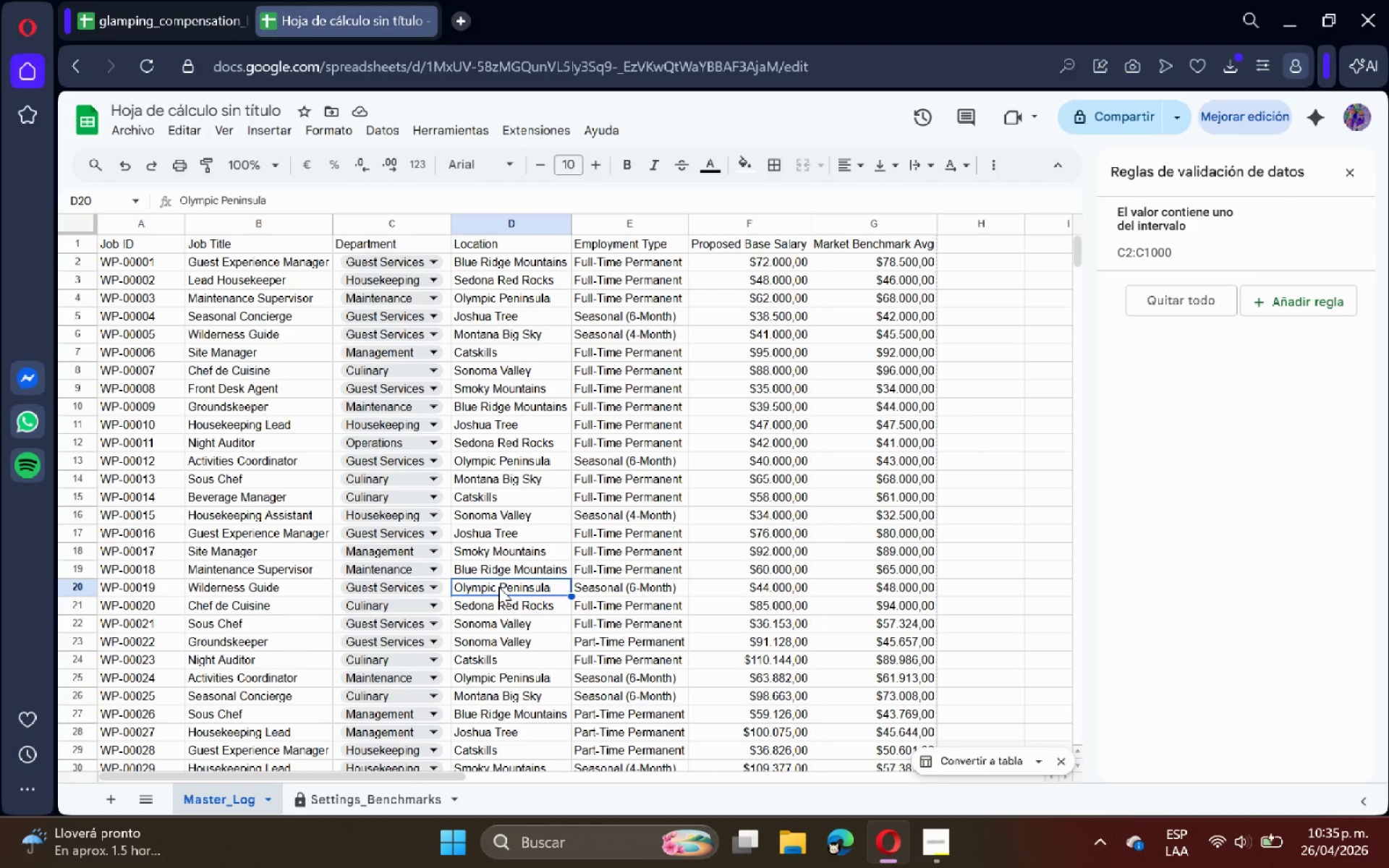 
wait(6.0)
 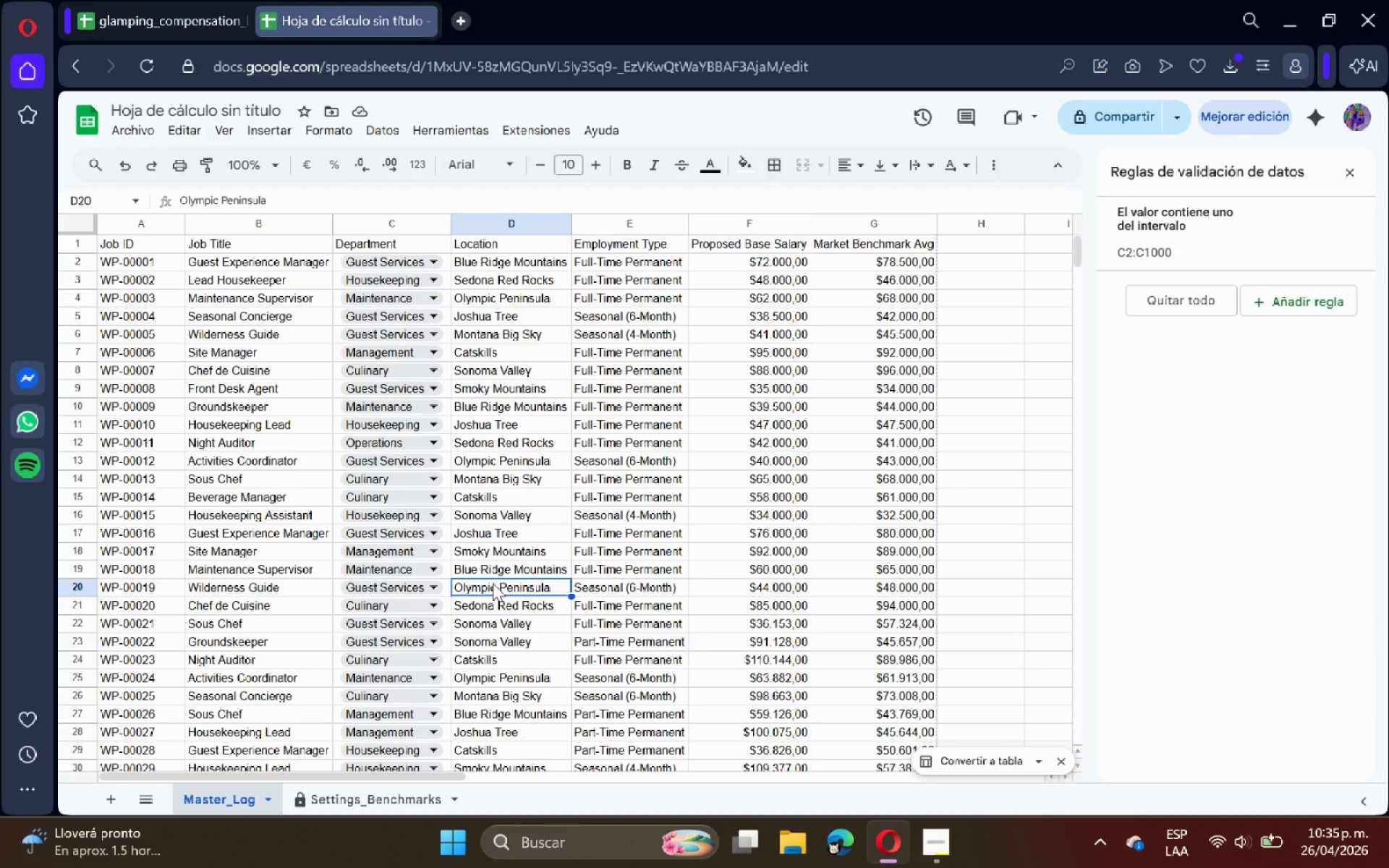 
left_click([489, 217])
 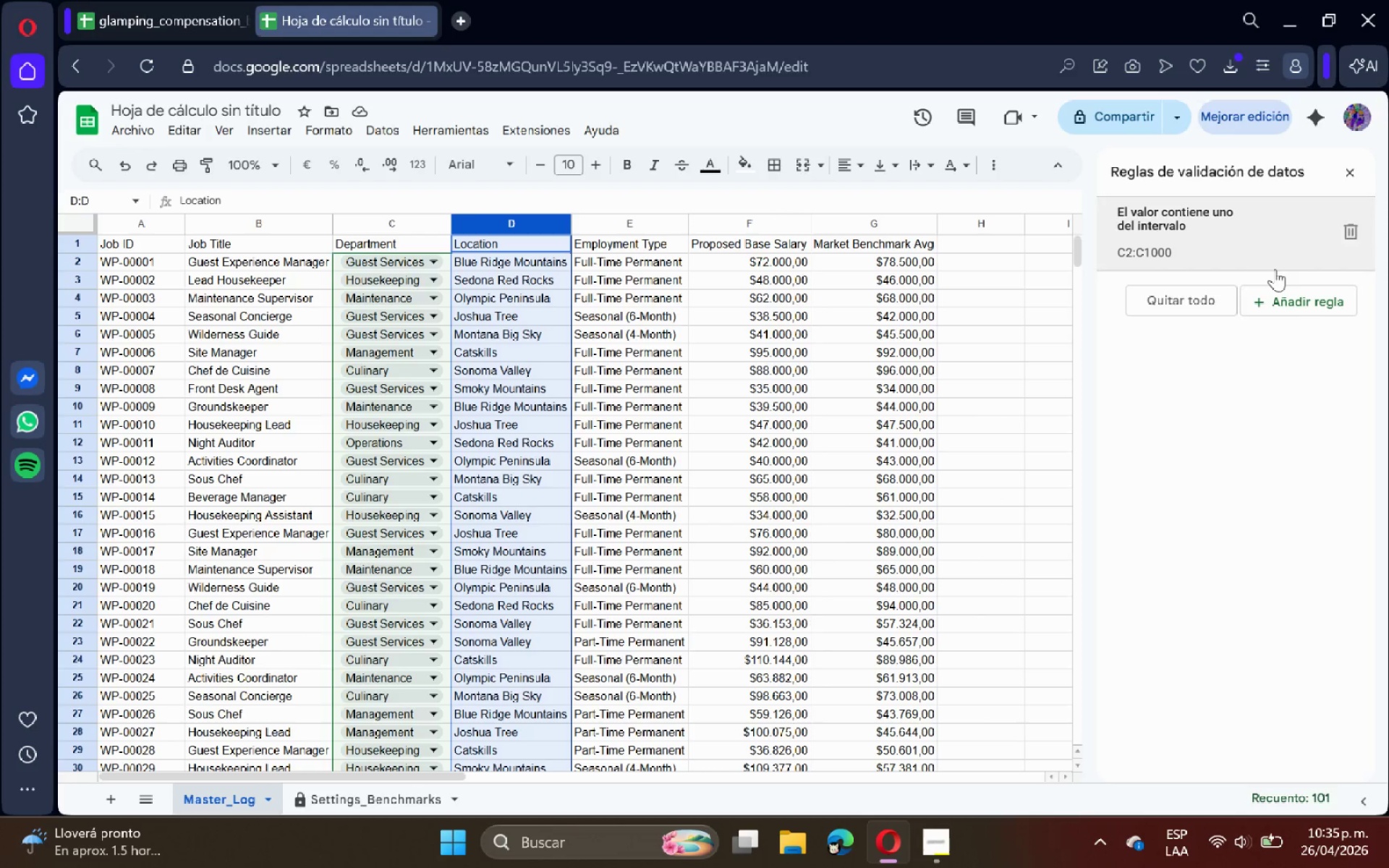 
left_click([1287, 294])
 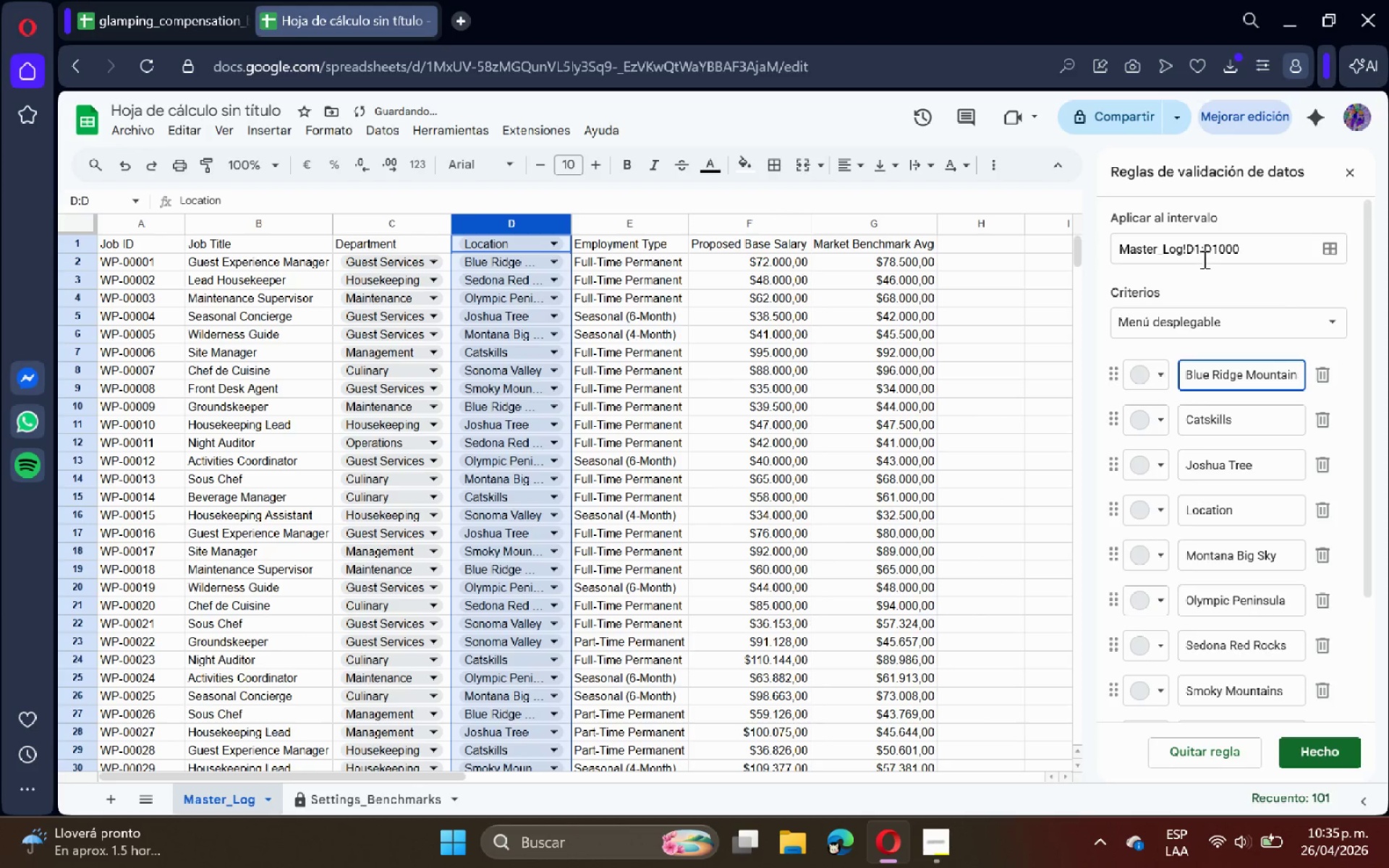 
left_click([1198, 251])
 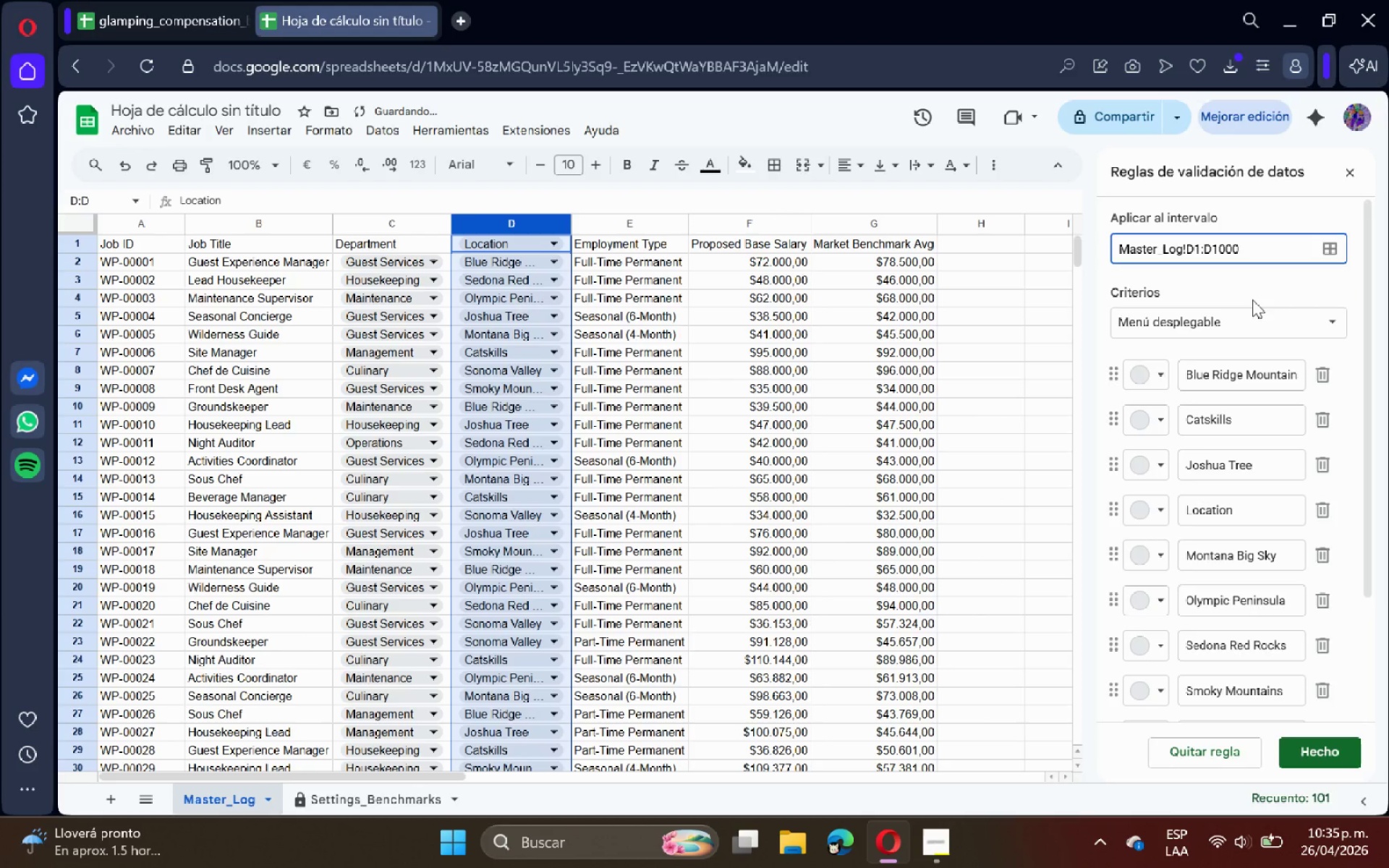 
key(Backspace)
 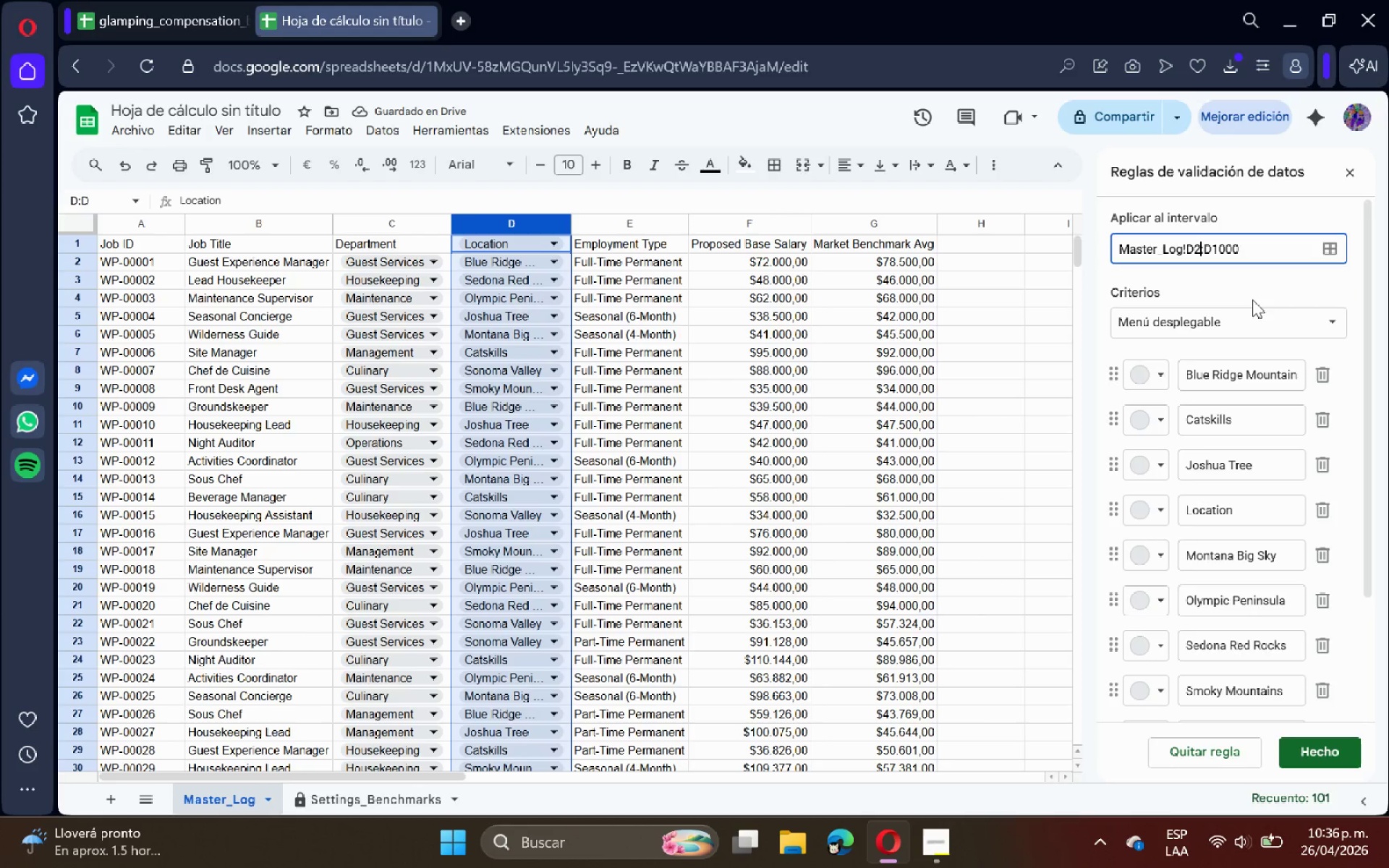 
key(2)
 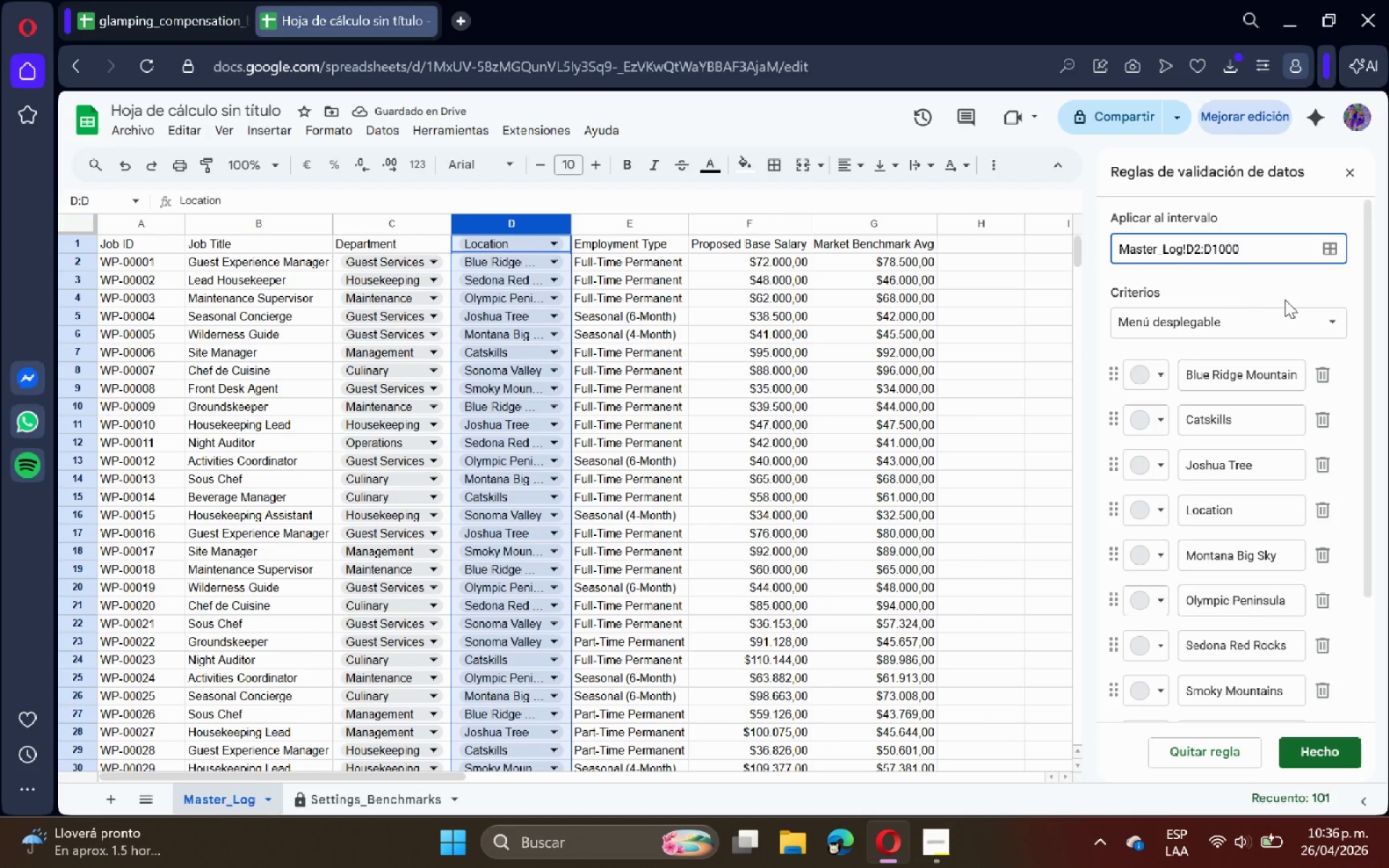 
left_click([1280, 293])
 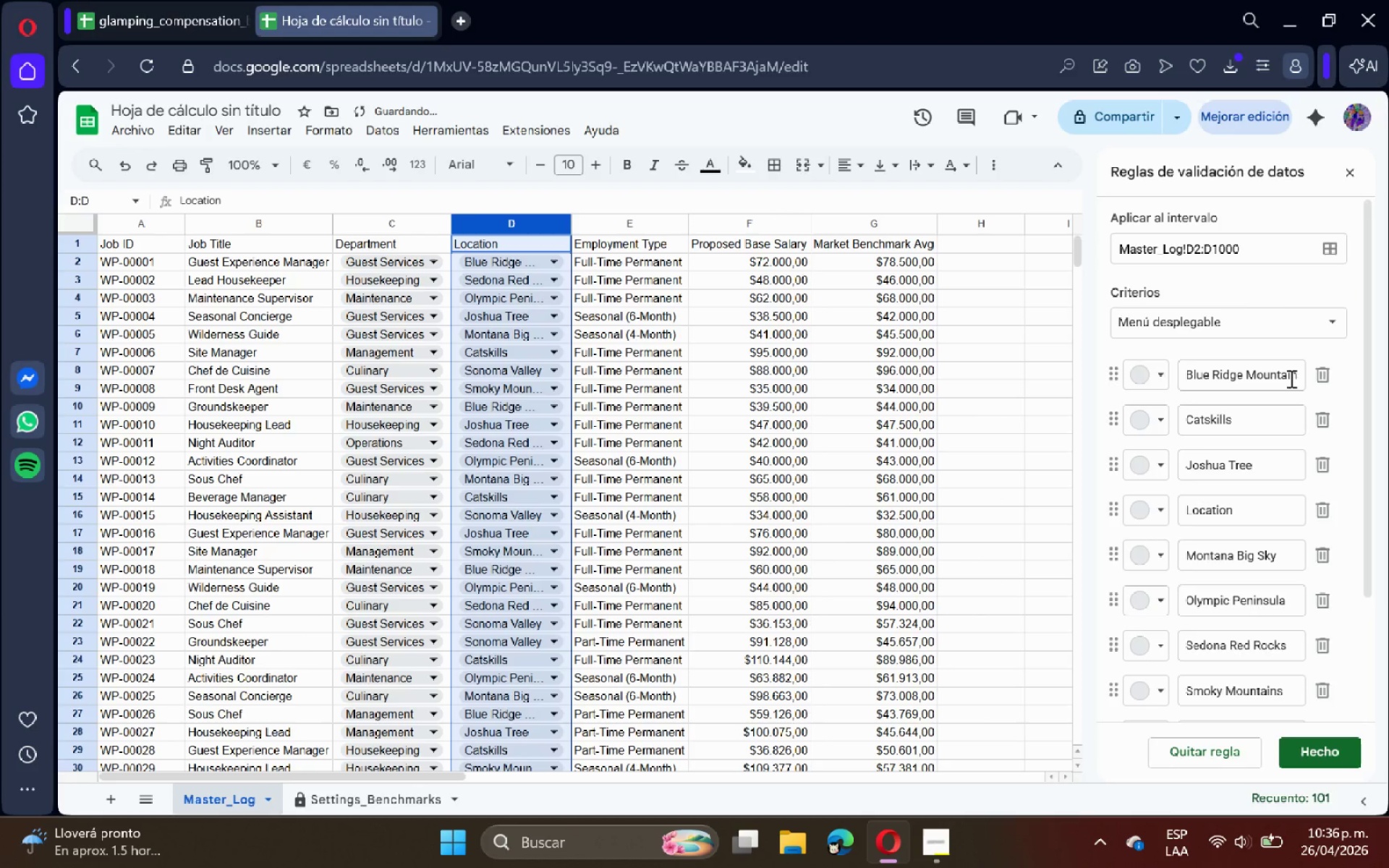 
left_click([1321, 509])
 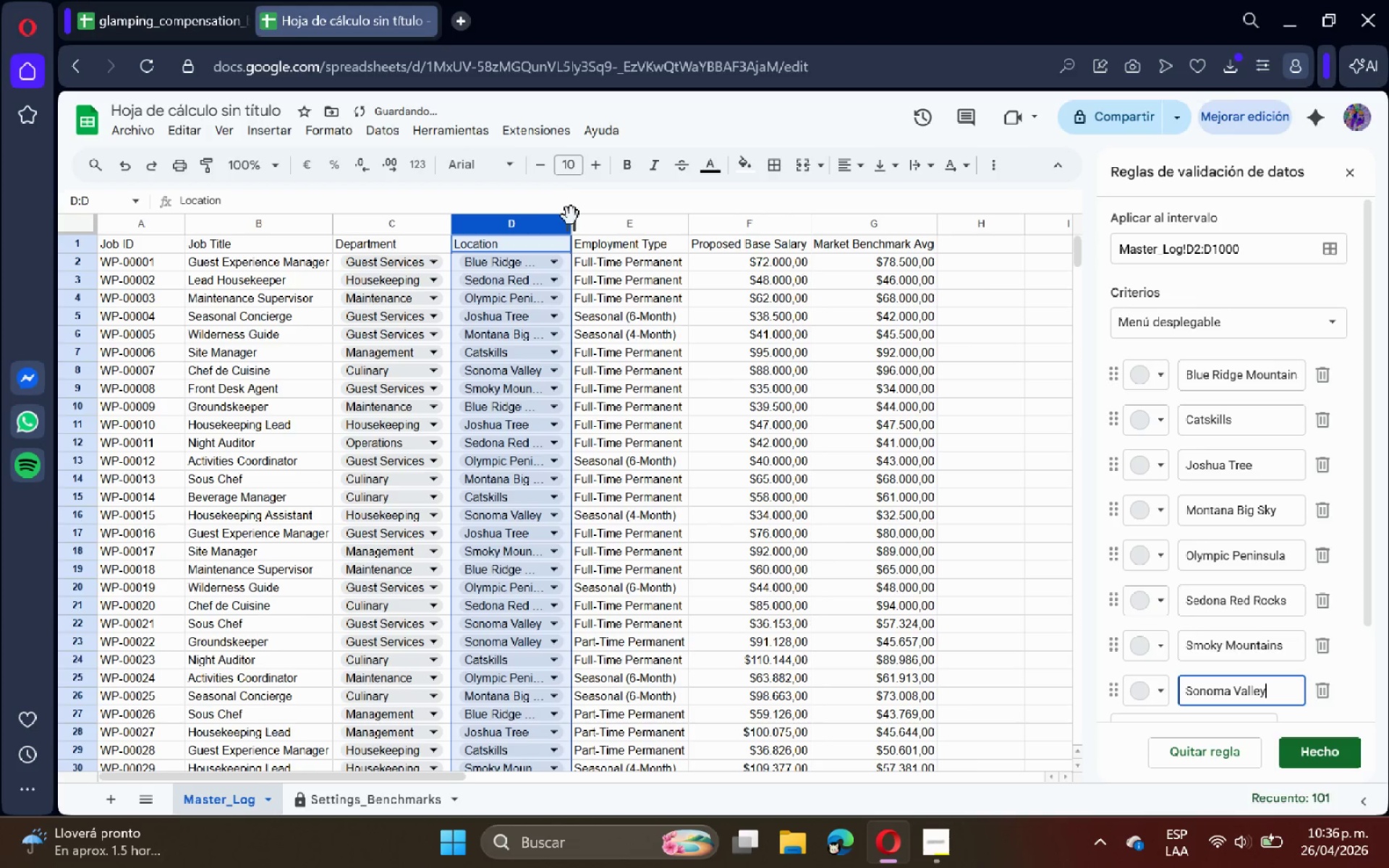 
double_click([569, 223])
 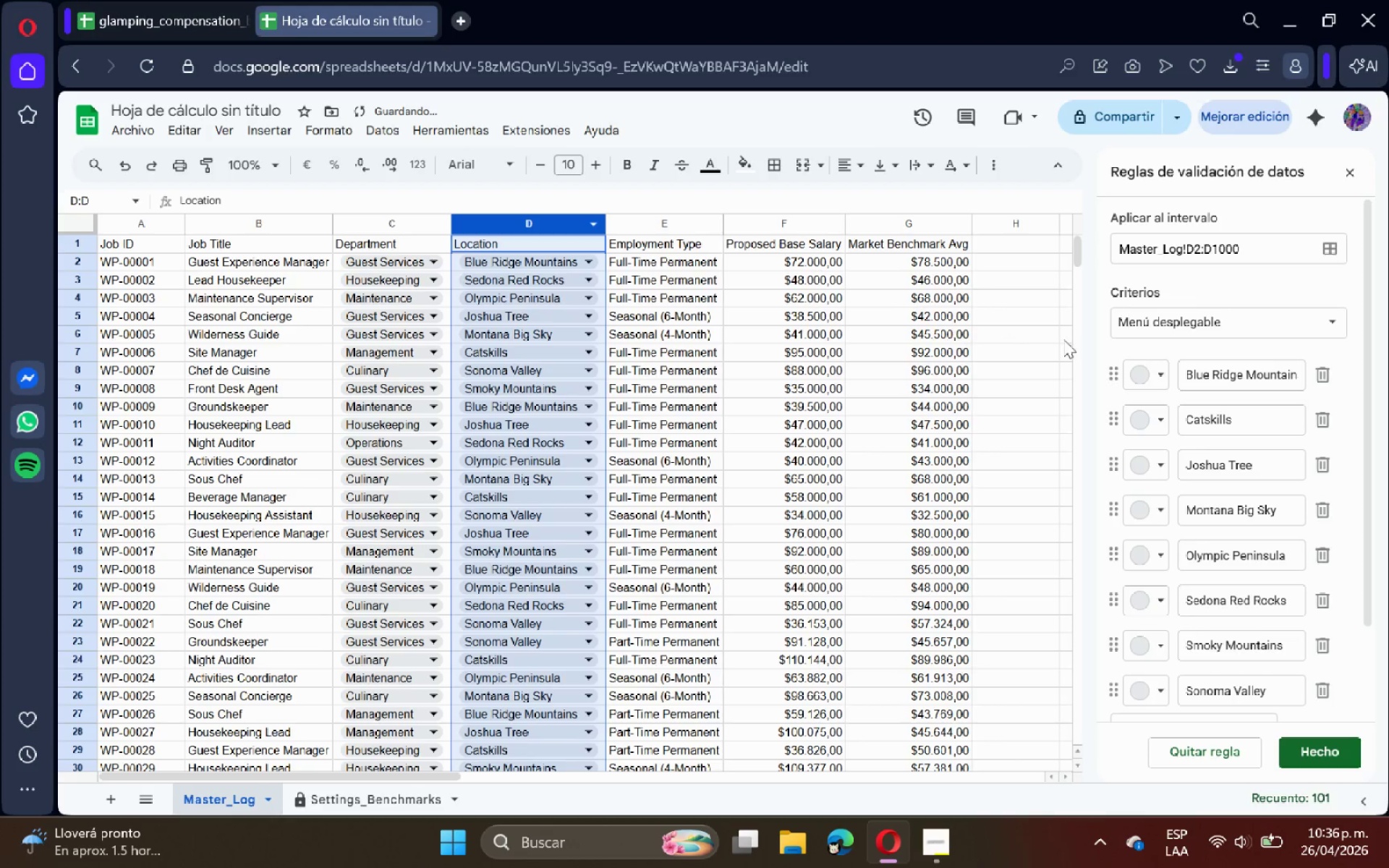 
left_click([1208, 324])
 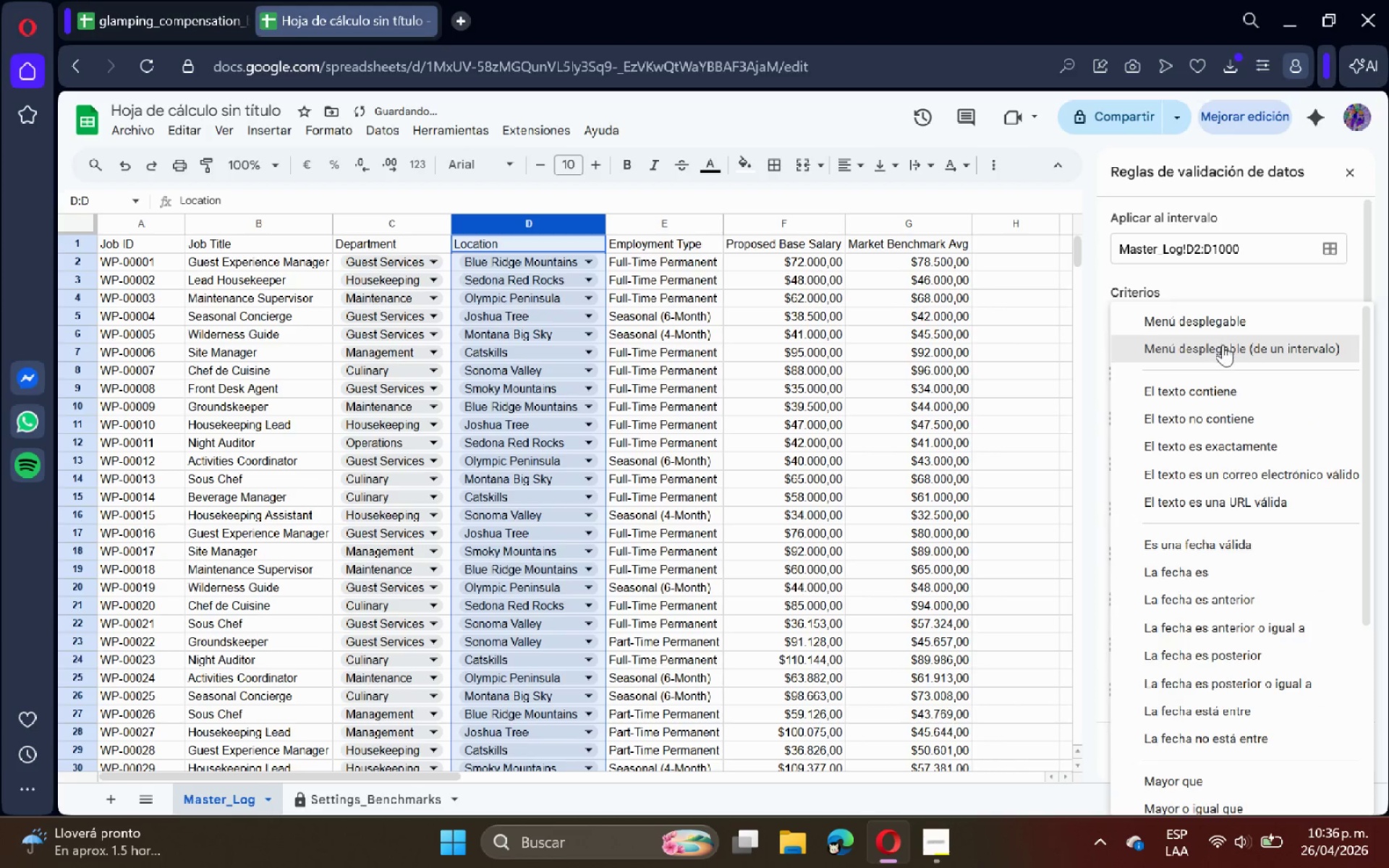 
left_click([1223, 344])
 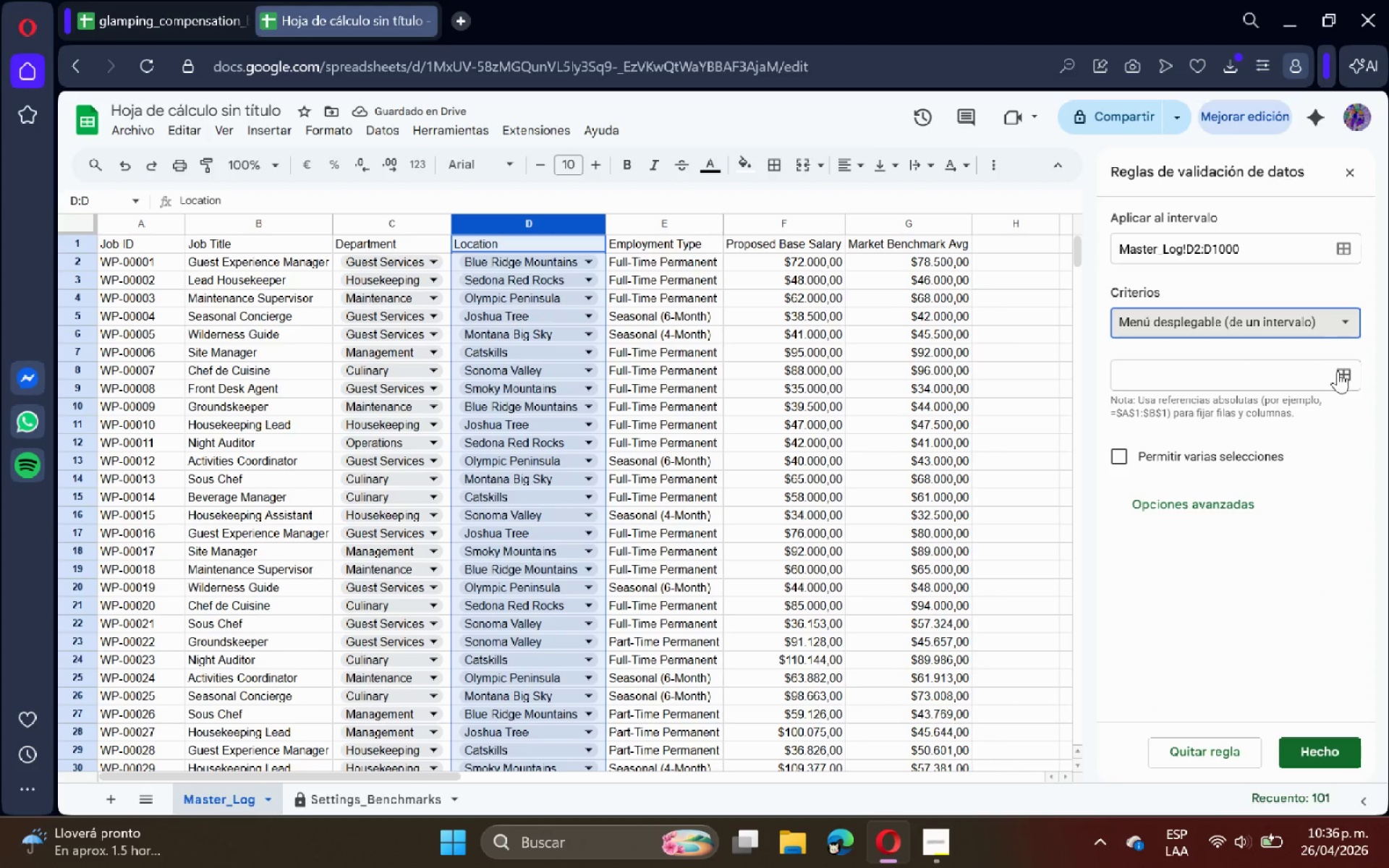 
left_click([1338, 371])
 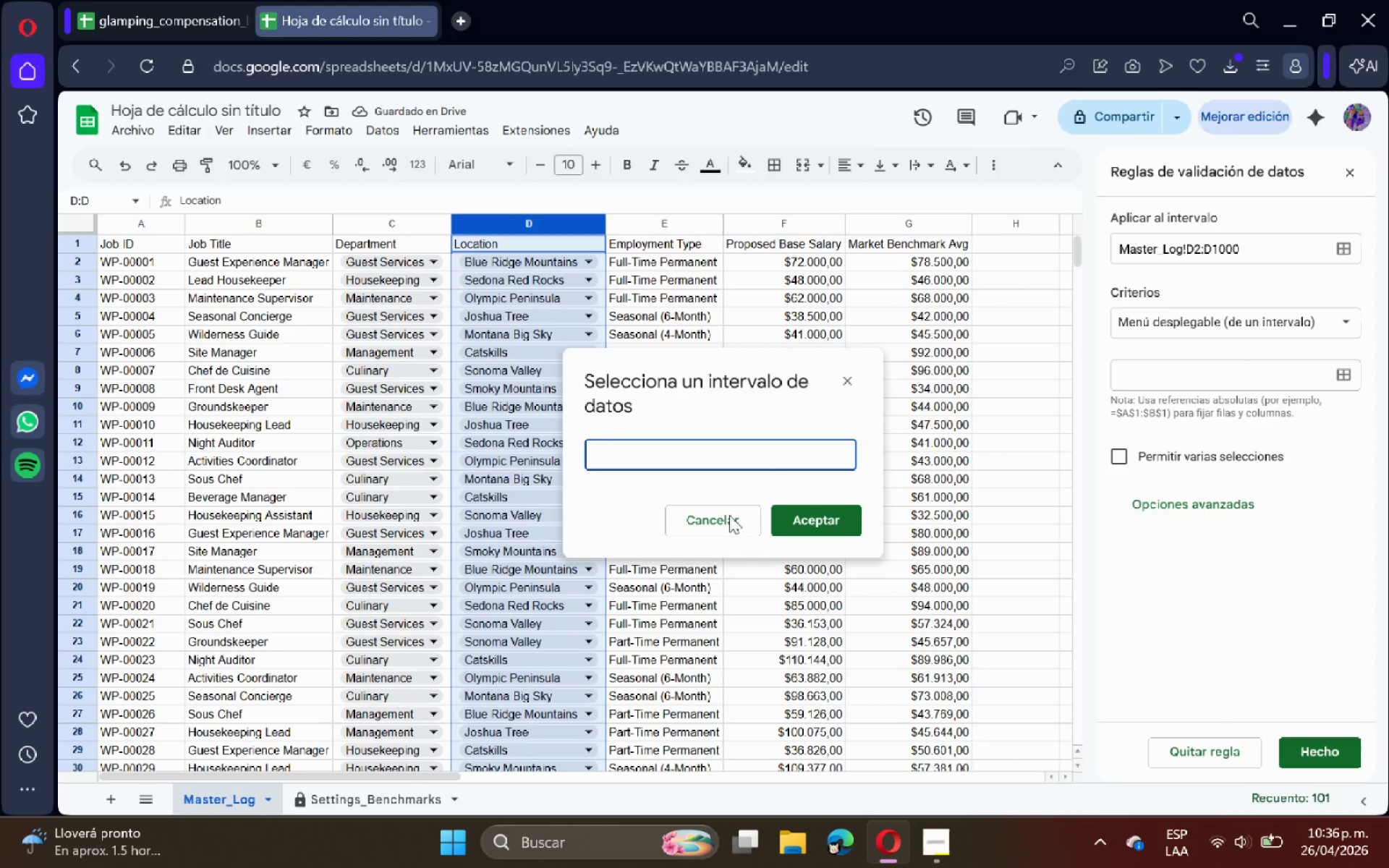 
left_click([313, 798])
 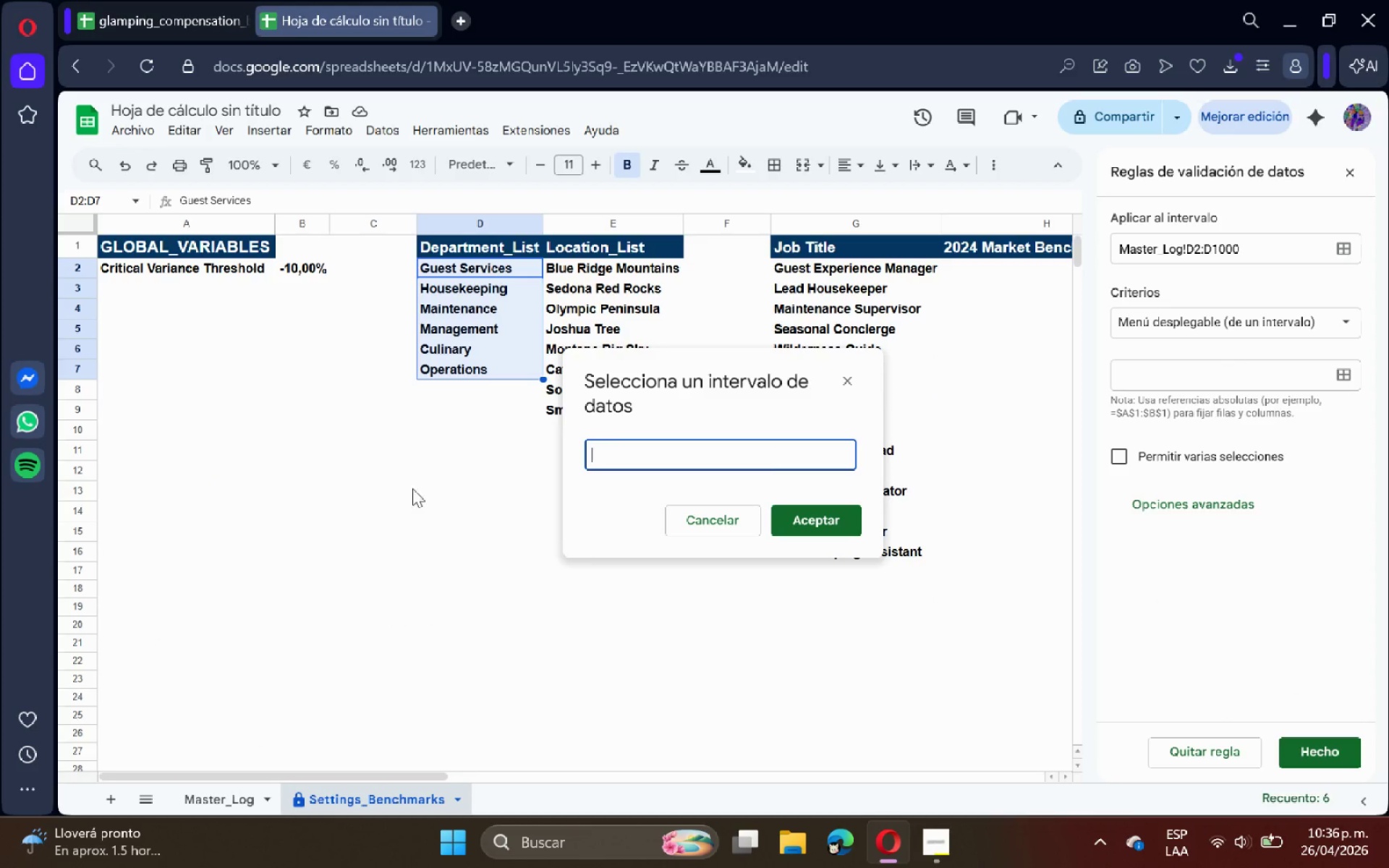 
left_click_drag(start_coordinate=[594, 271], to_coordinate=[562, 414])
 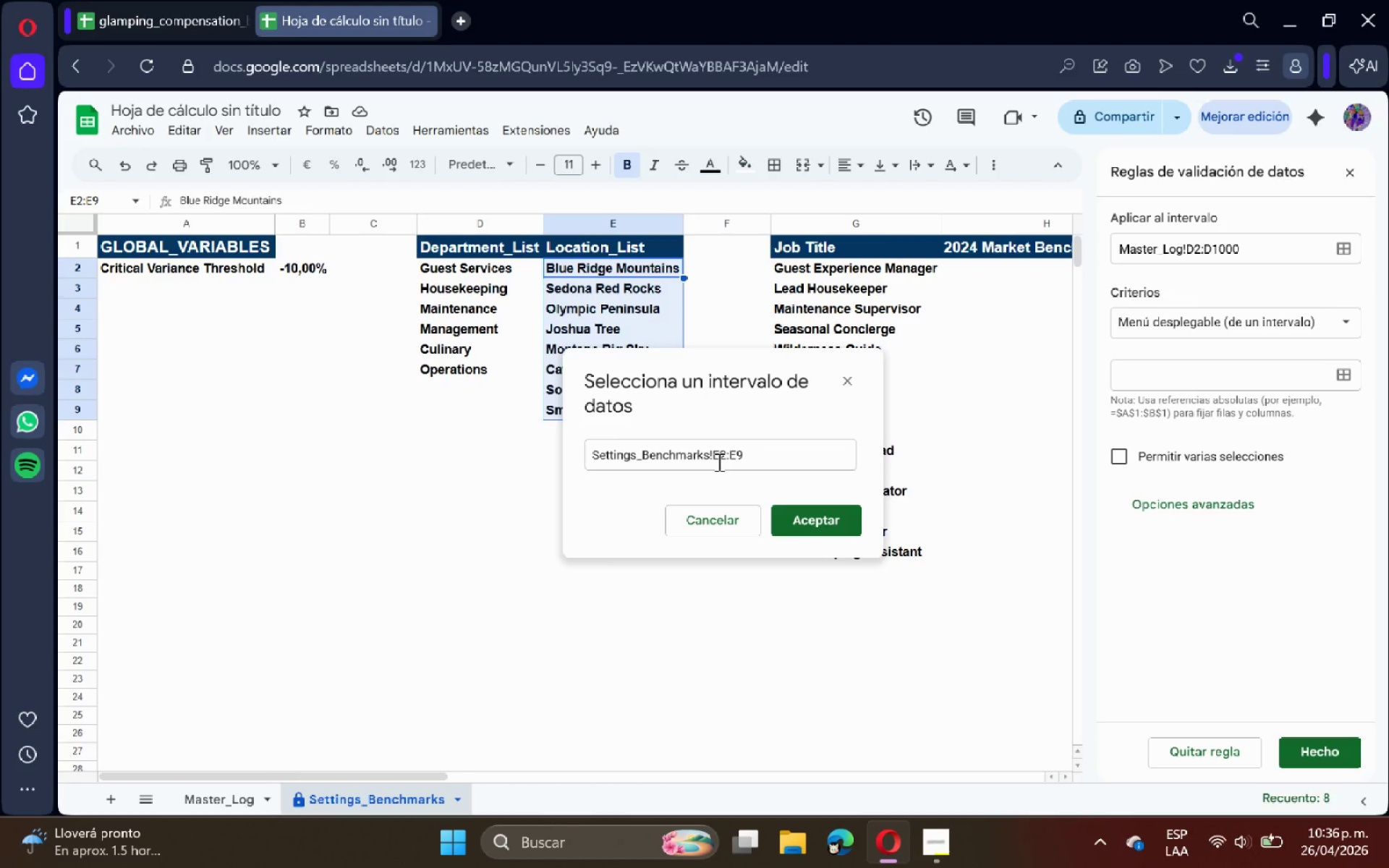 
left_click([716, 461])
 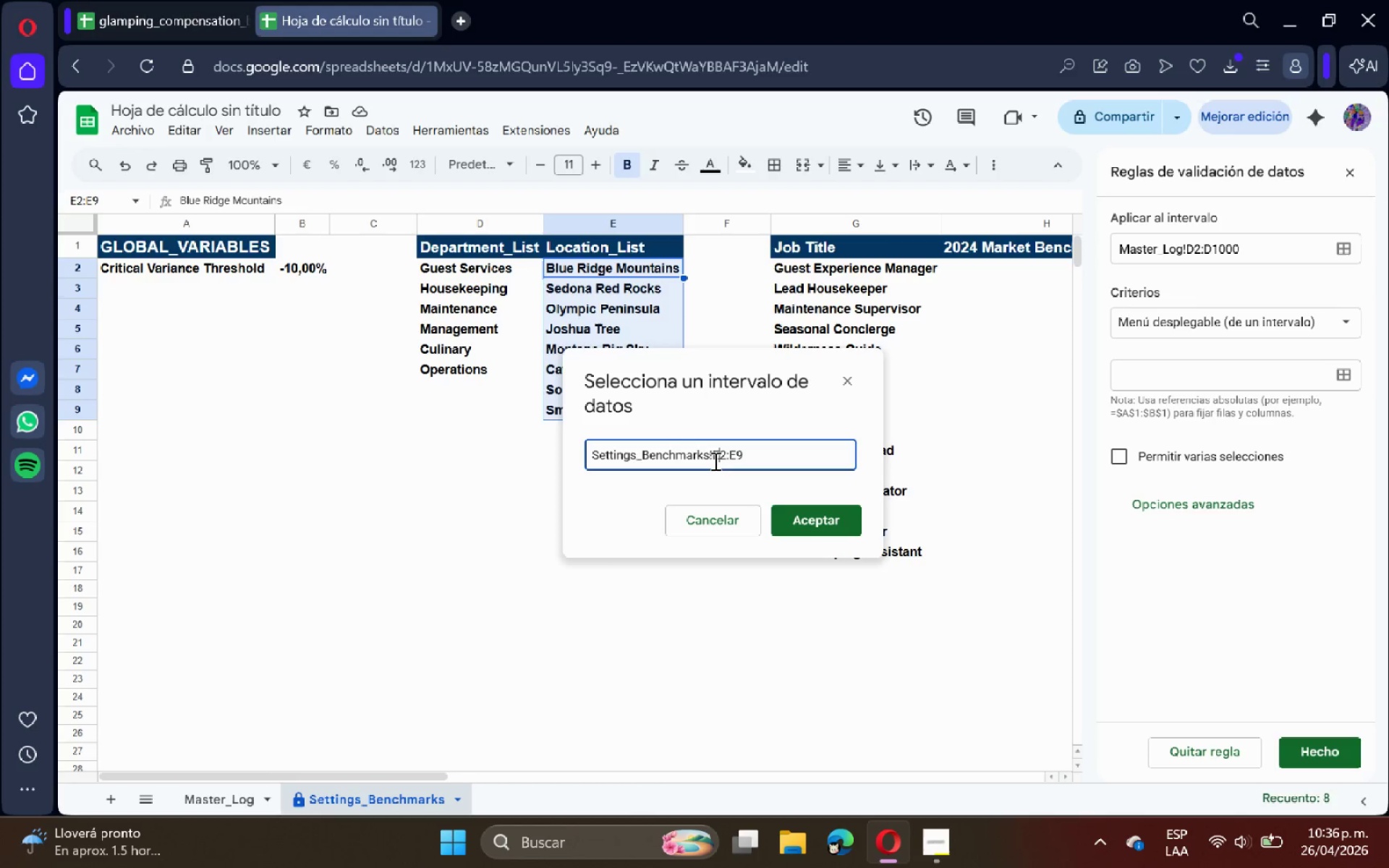 
left_click([714, 461])
 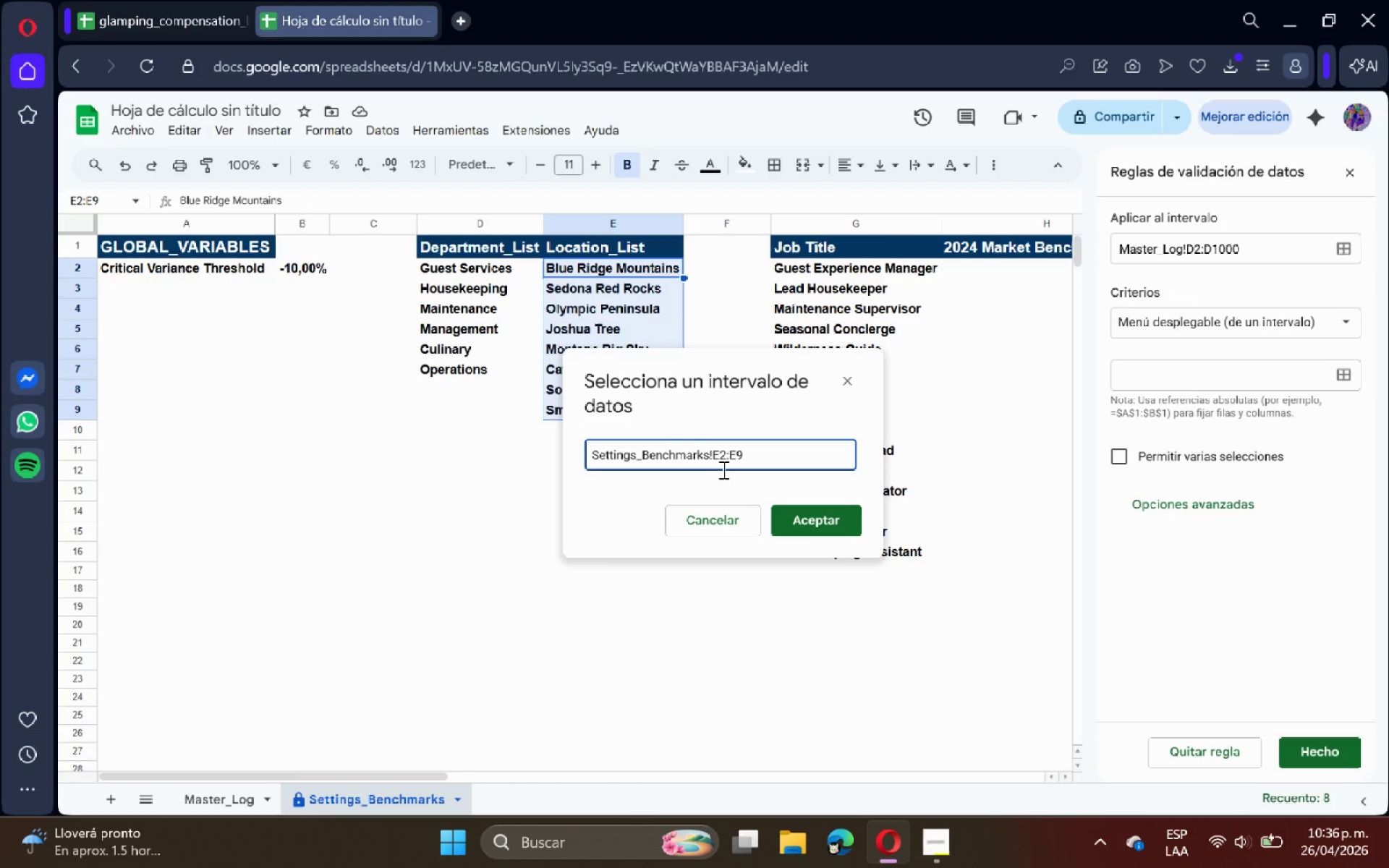 
key(Shift+ShiftRight)
 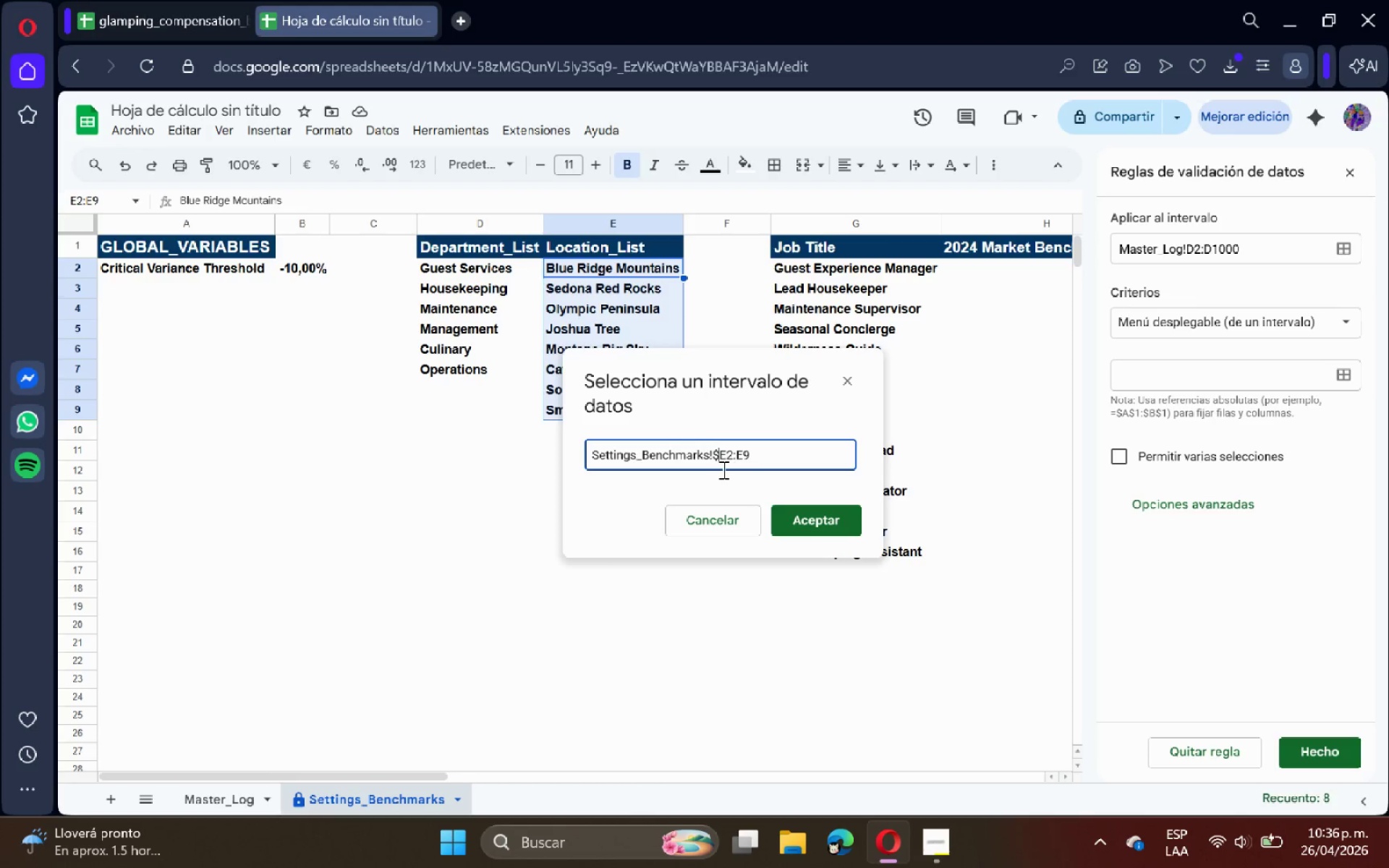 
key(Shift+4)
 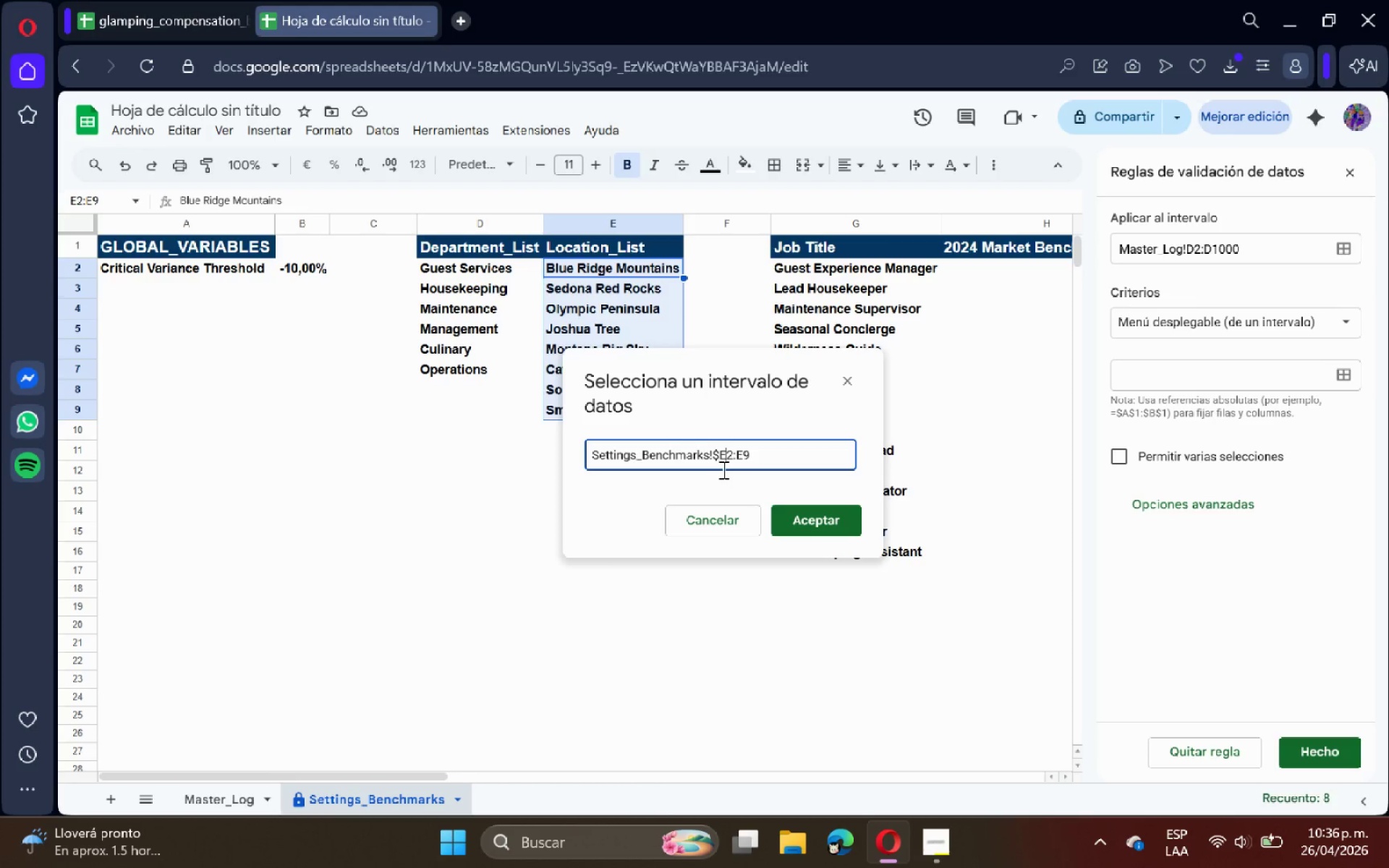 
key(ArrowRight)
 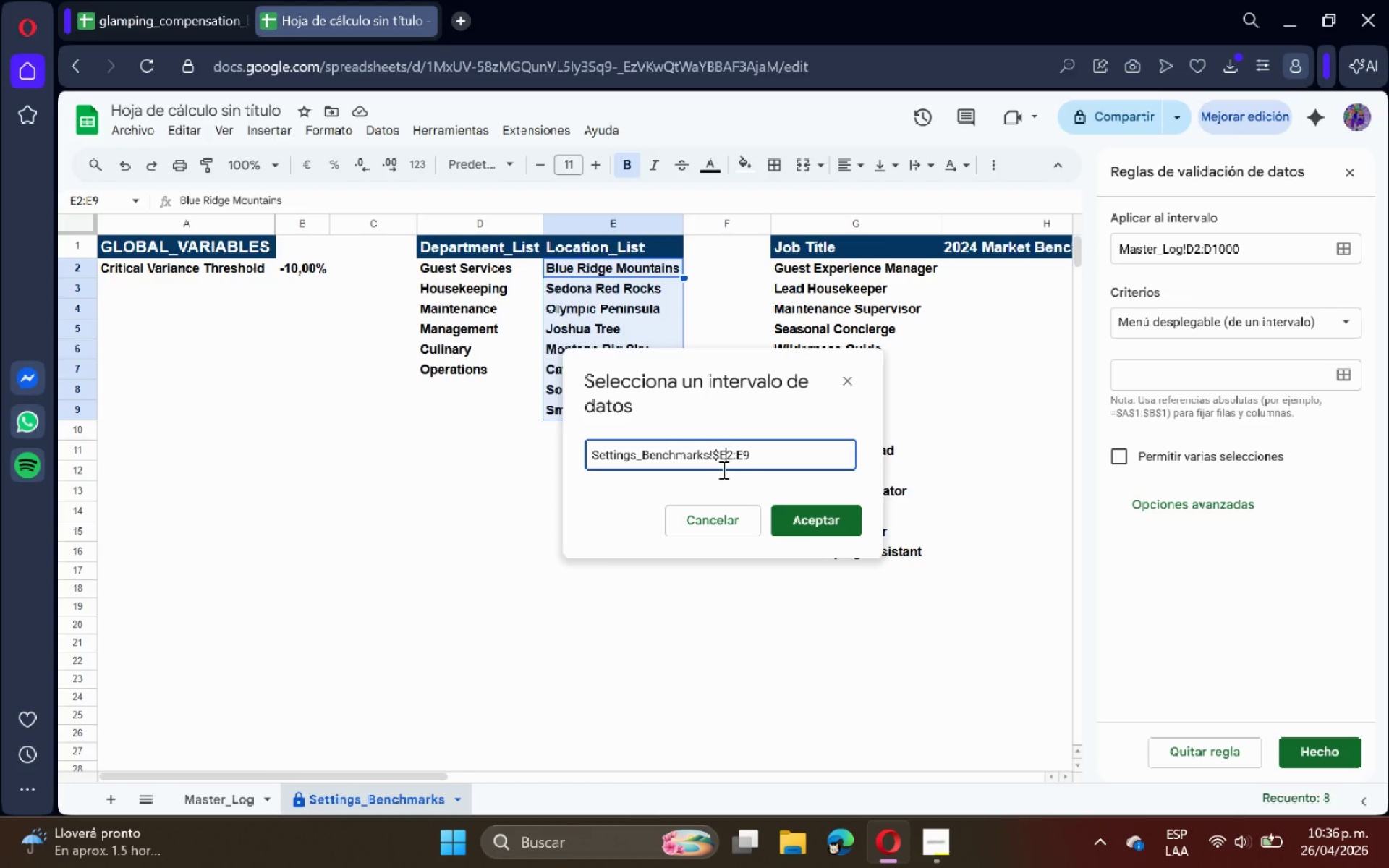 
key(Shift+ShiftRight)
 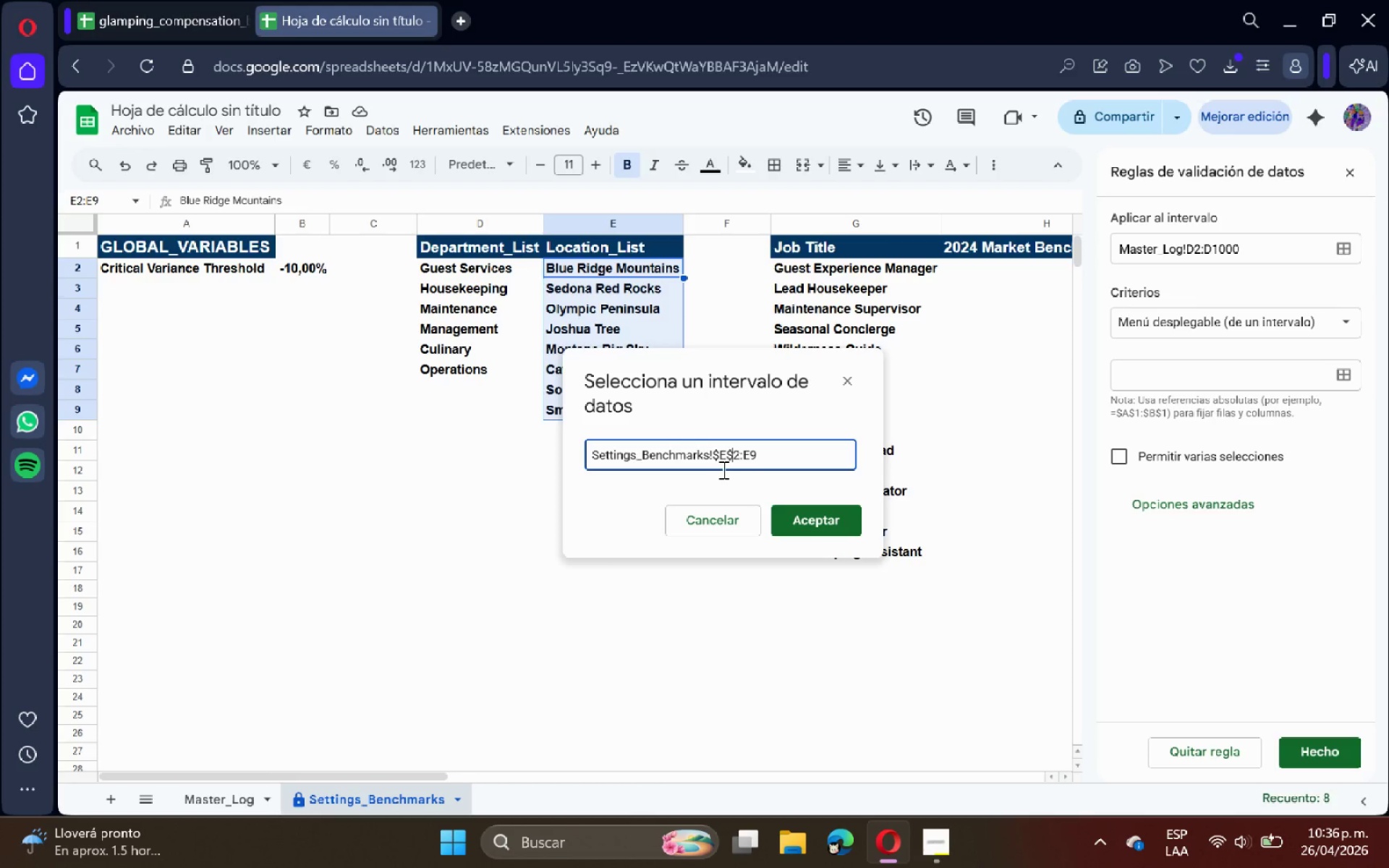 
key(Shift+4)
 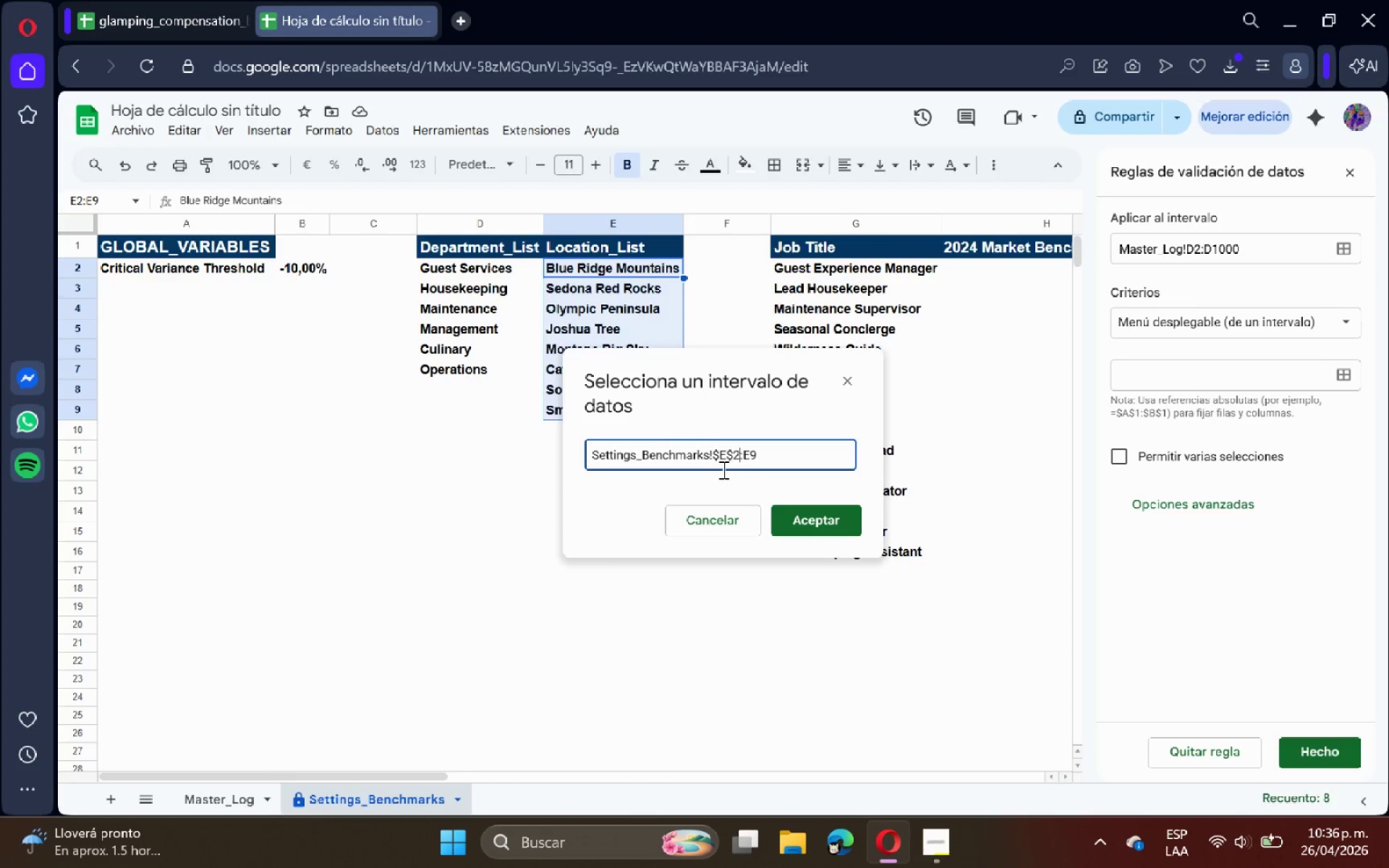 
key(ArrowRight)
 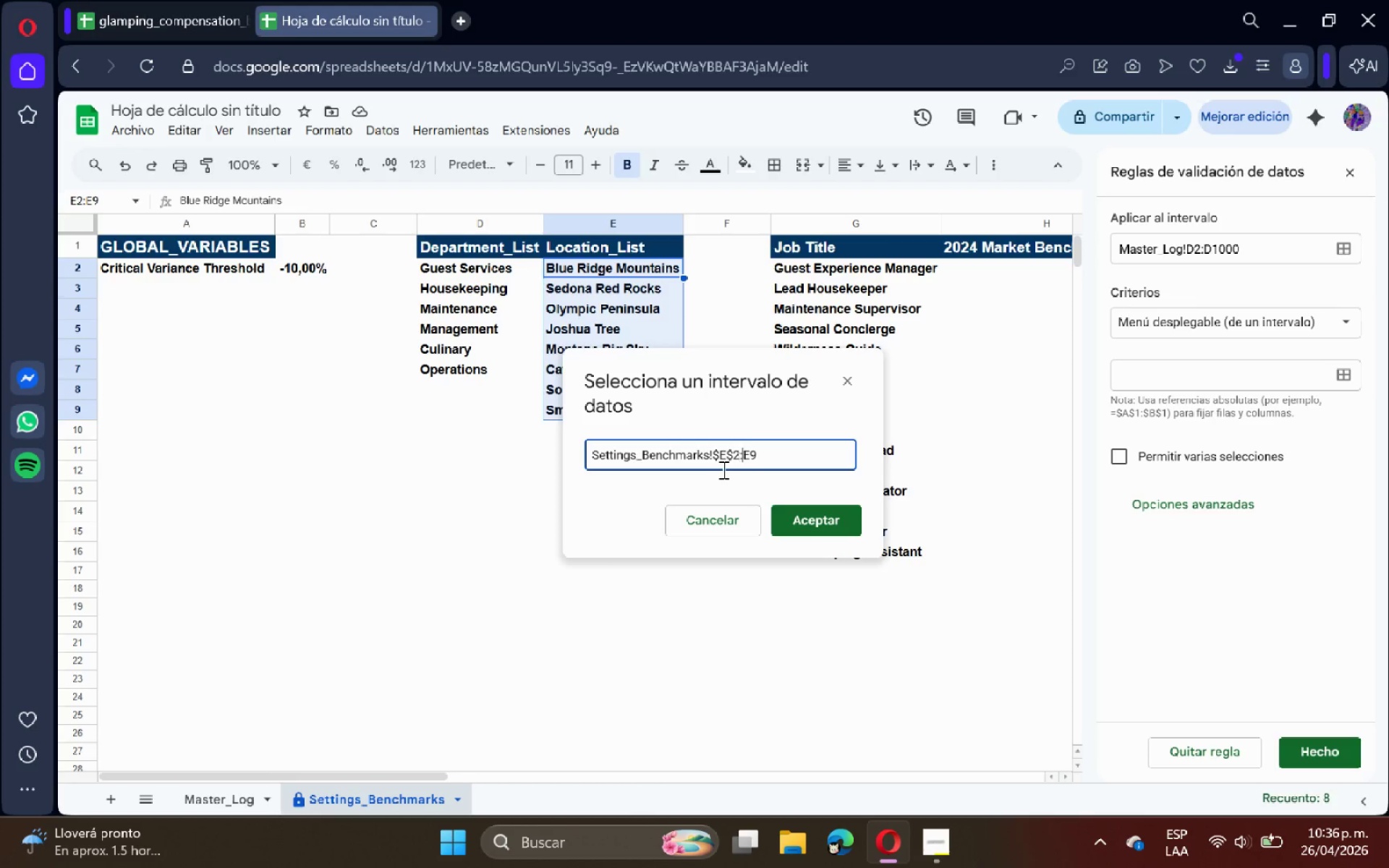 
key(ArrowRight)
 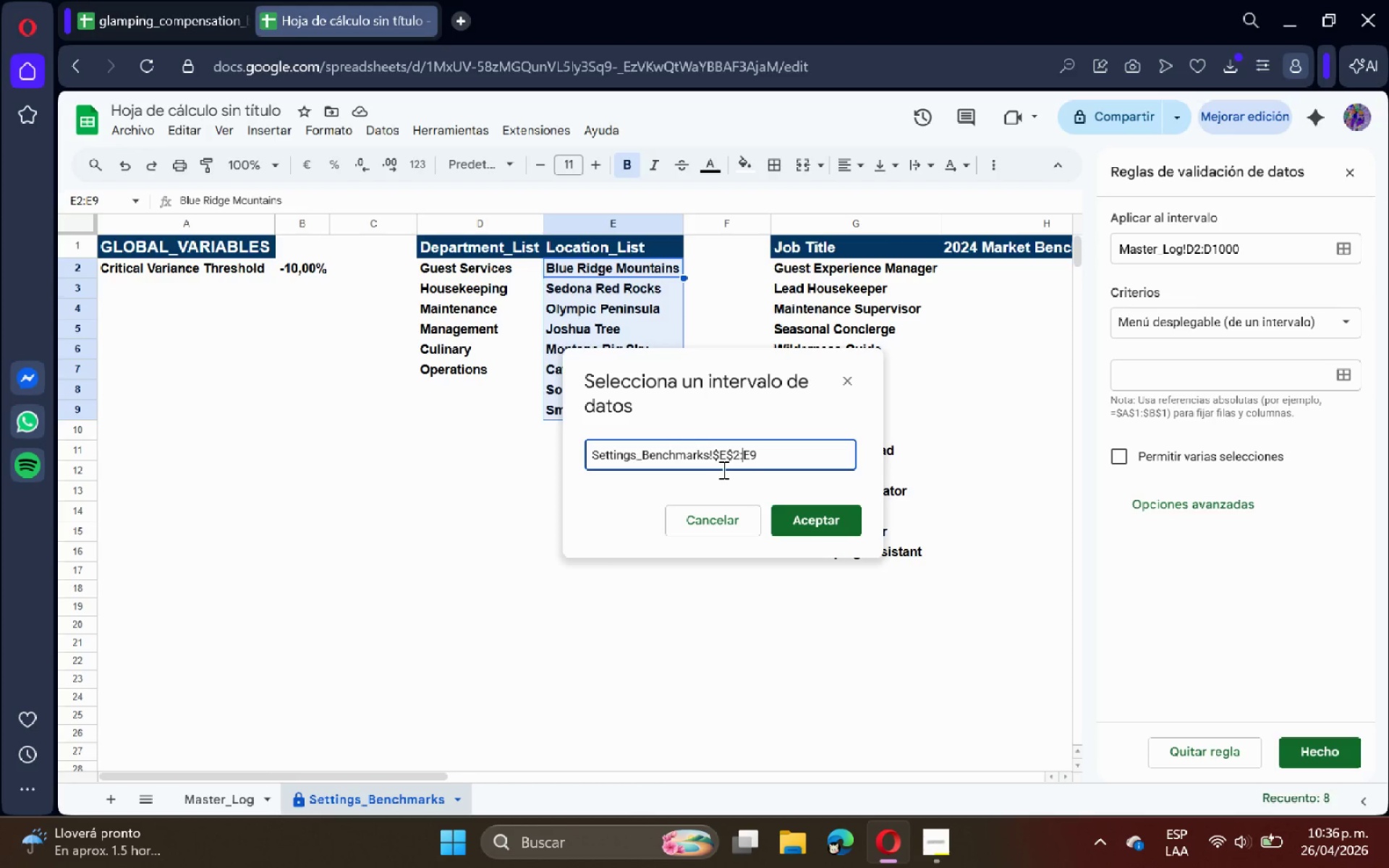 
key(Shift+ShiftRight)
 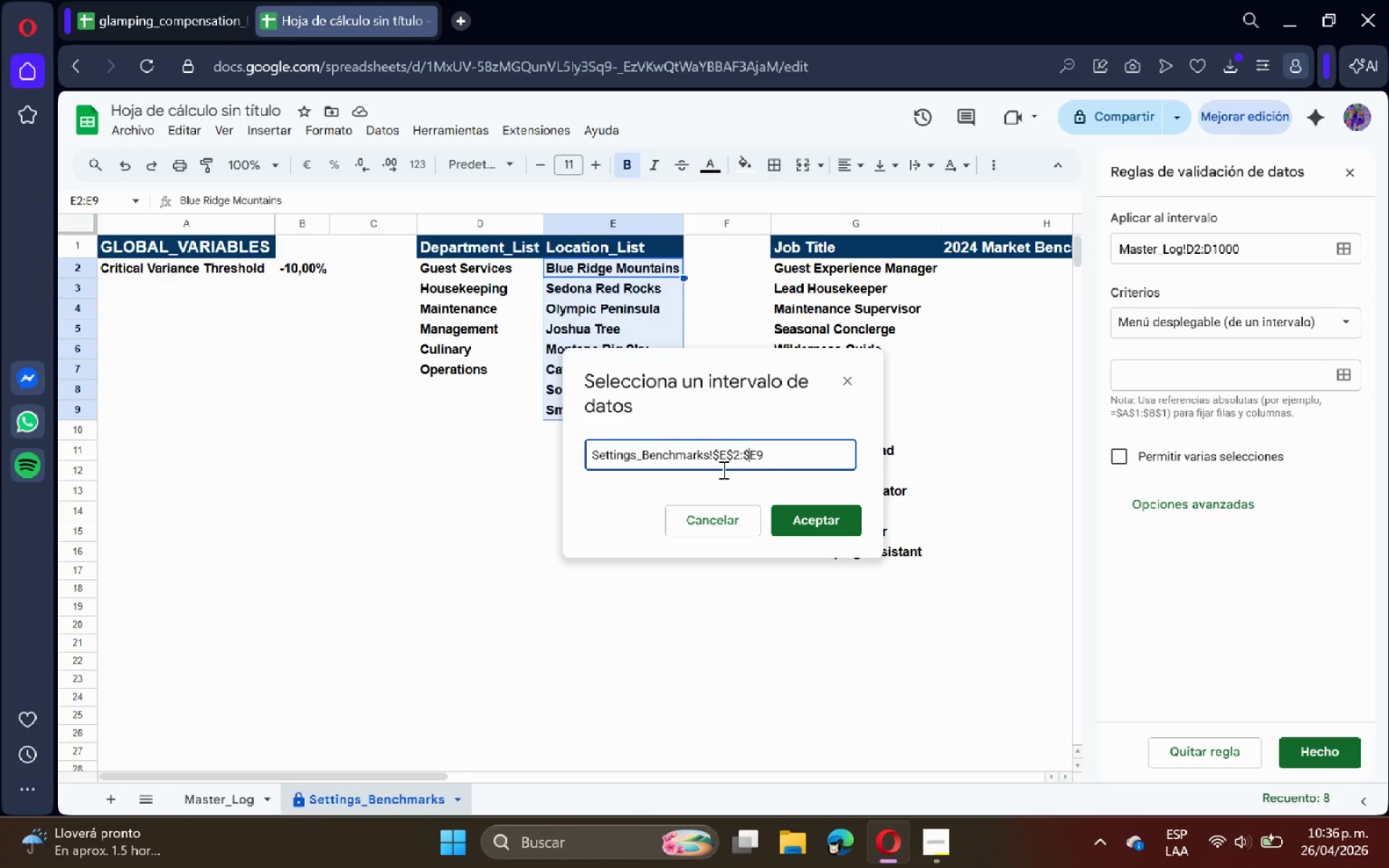 
key(Shift+4)
 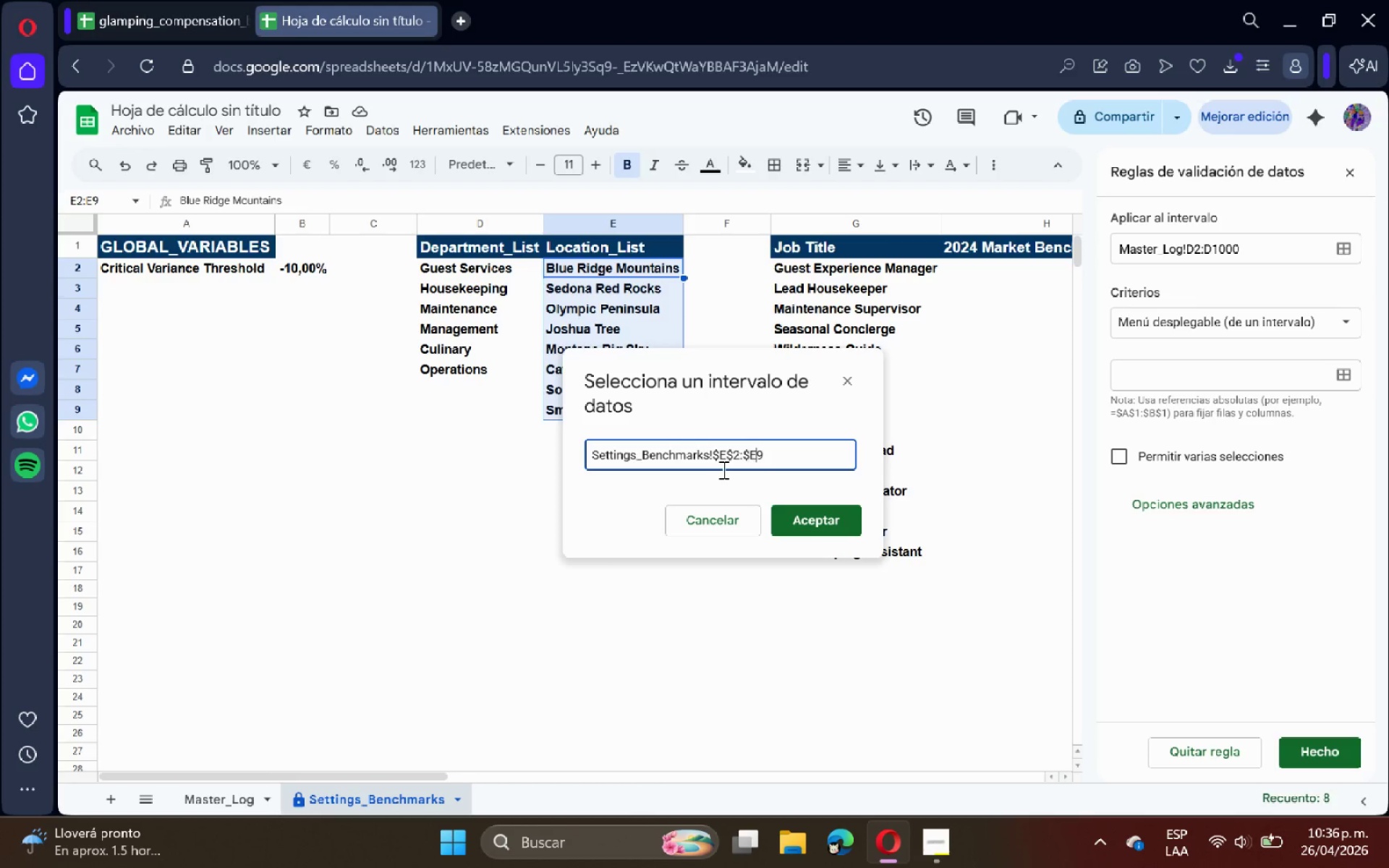 
key(ArrowRight)
 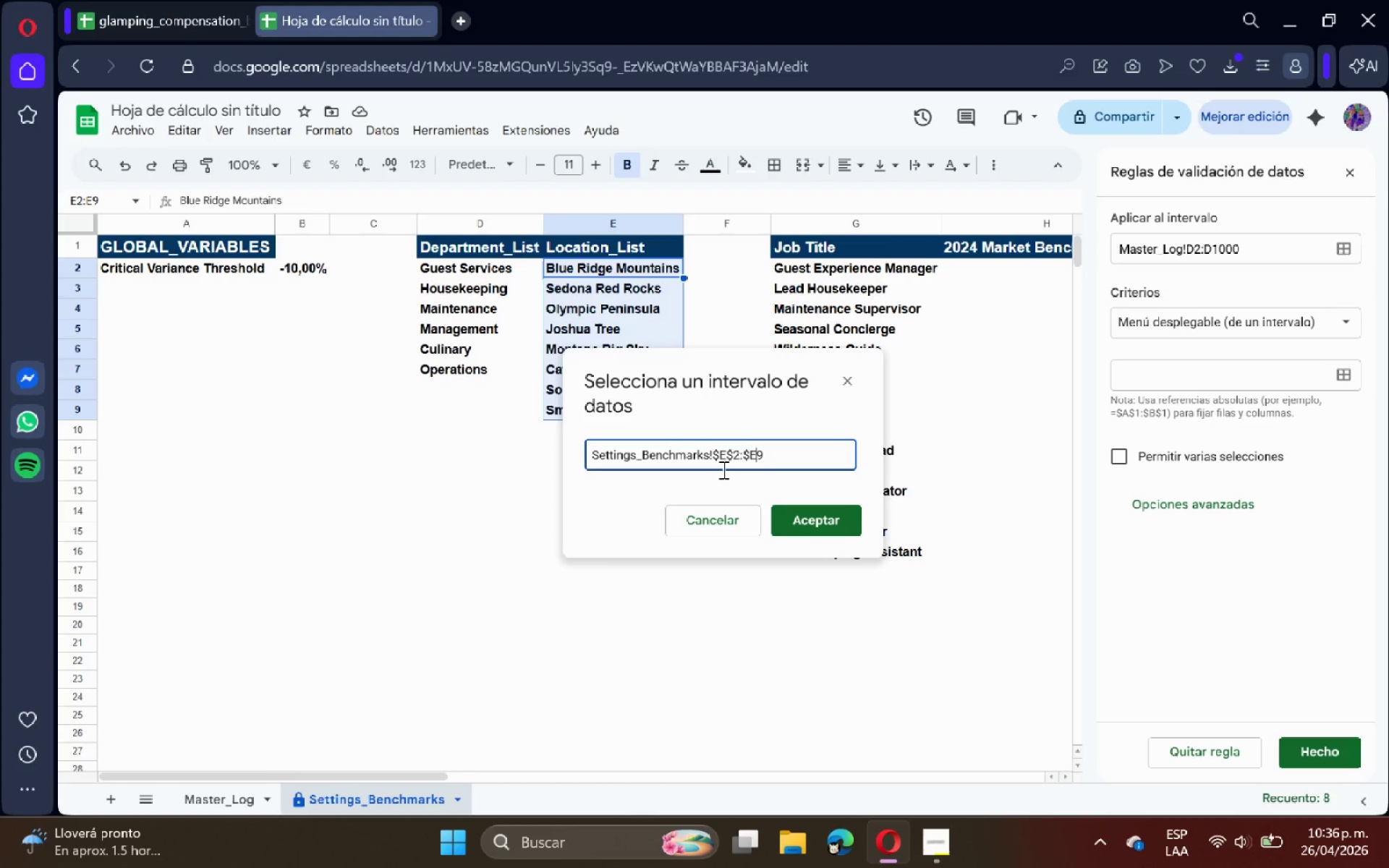 
key(Shift+4)
 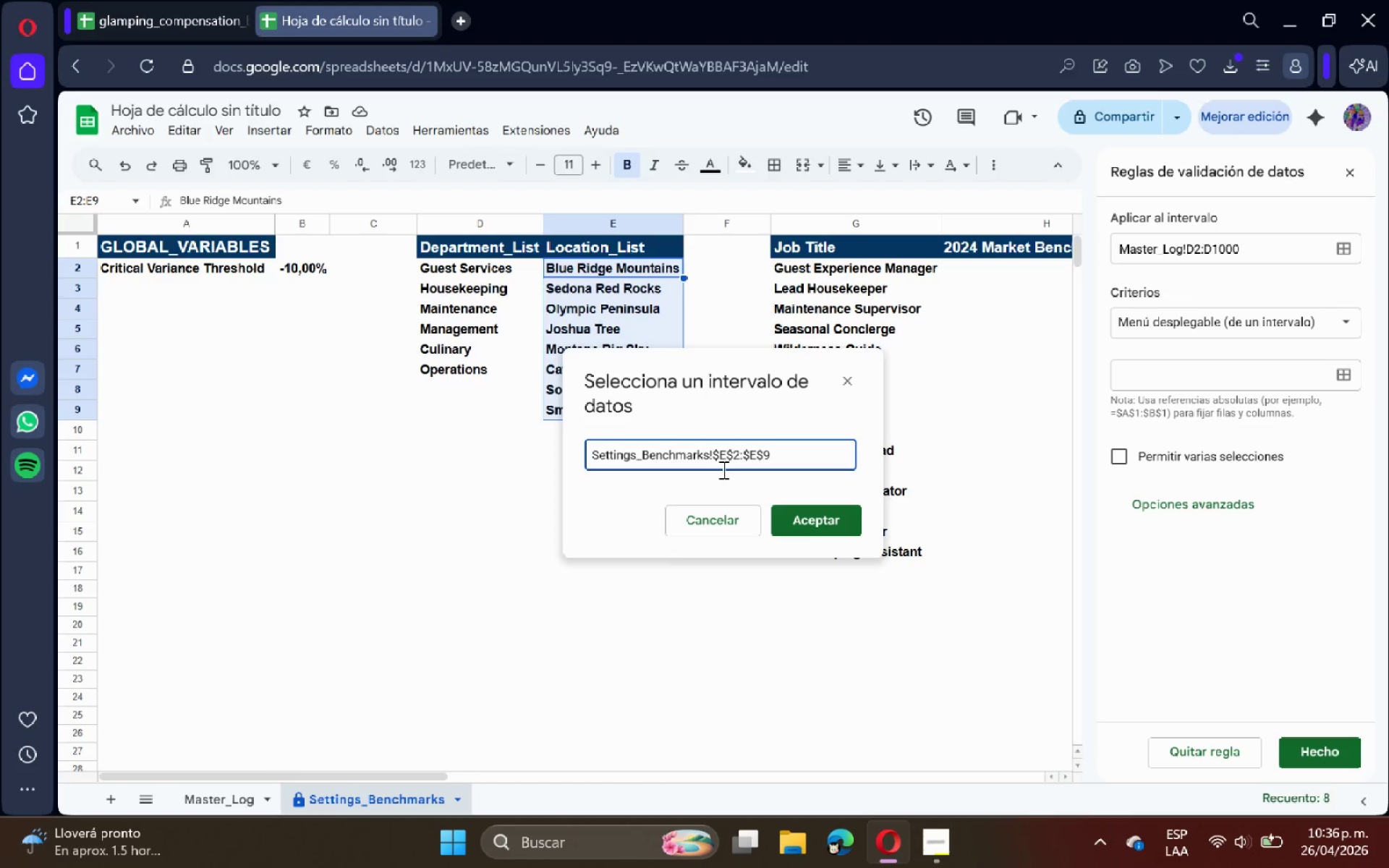 
wait(6.25)
 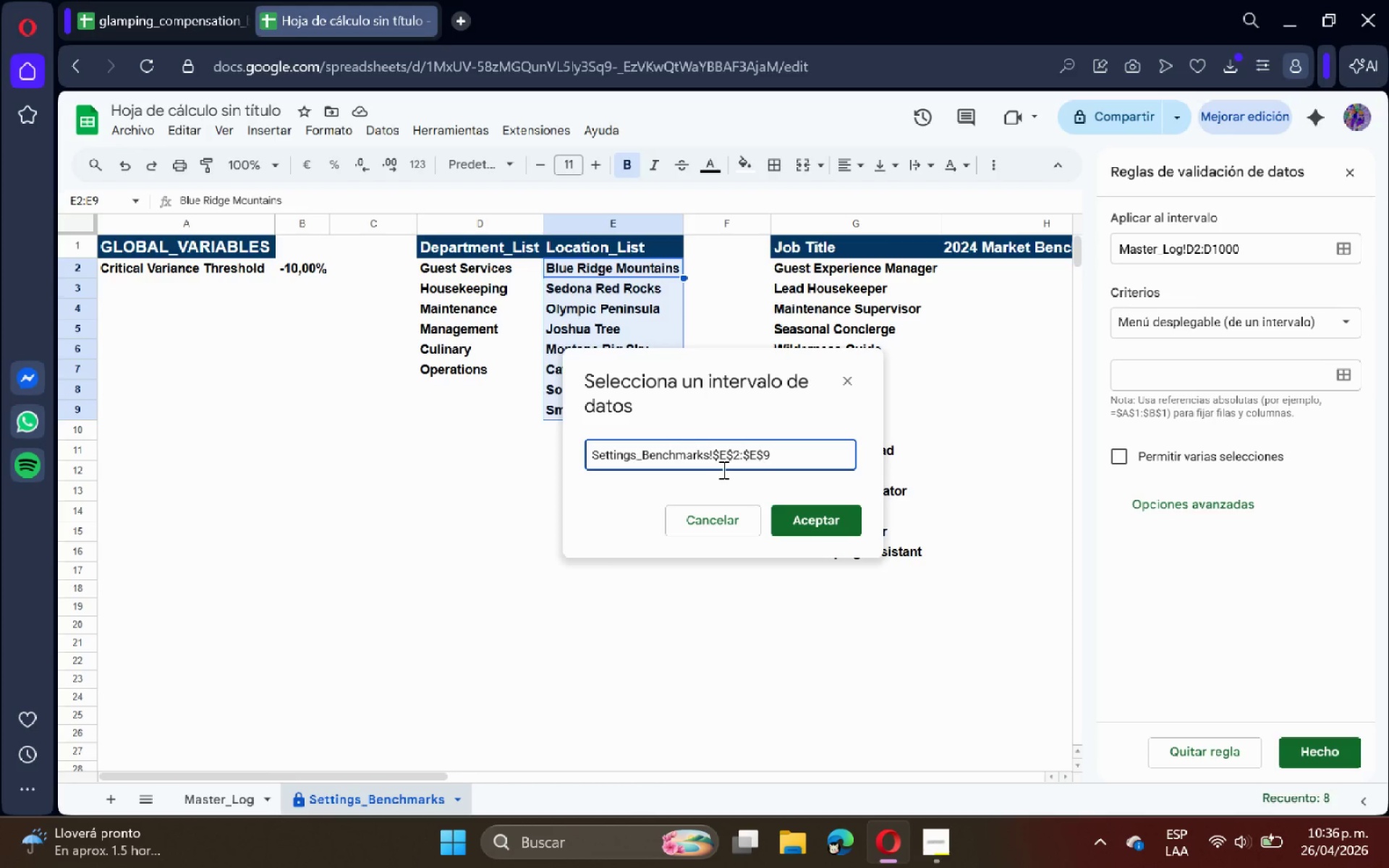 
left_click([801, 516])
 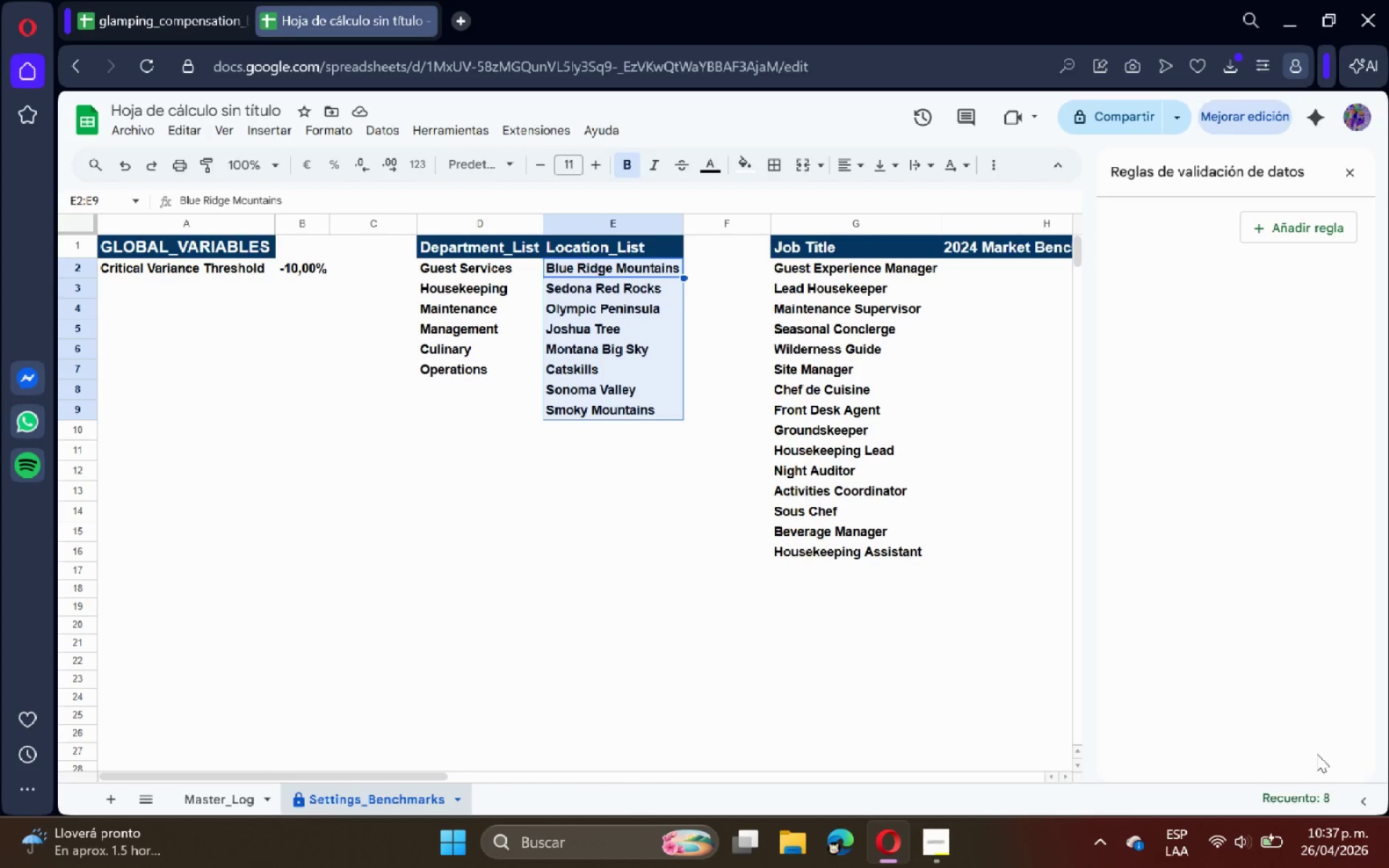 
wait(64.06)
 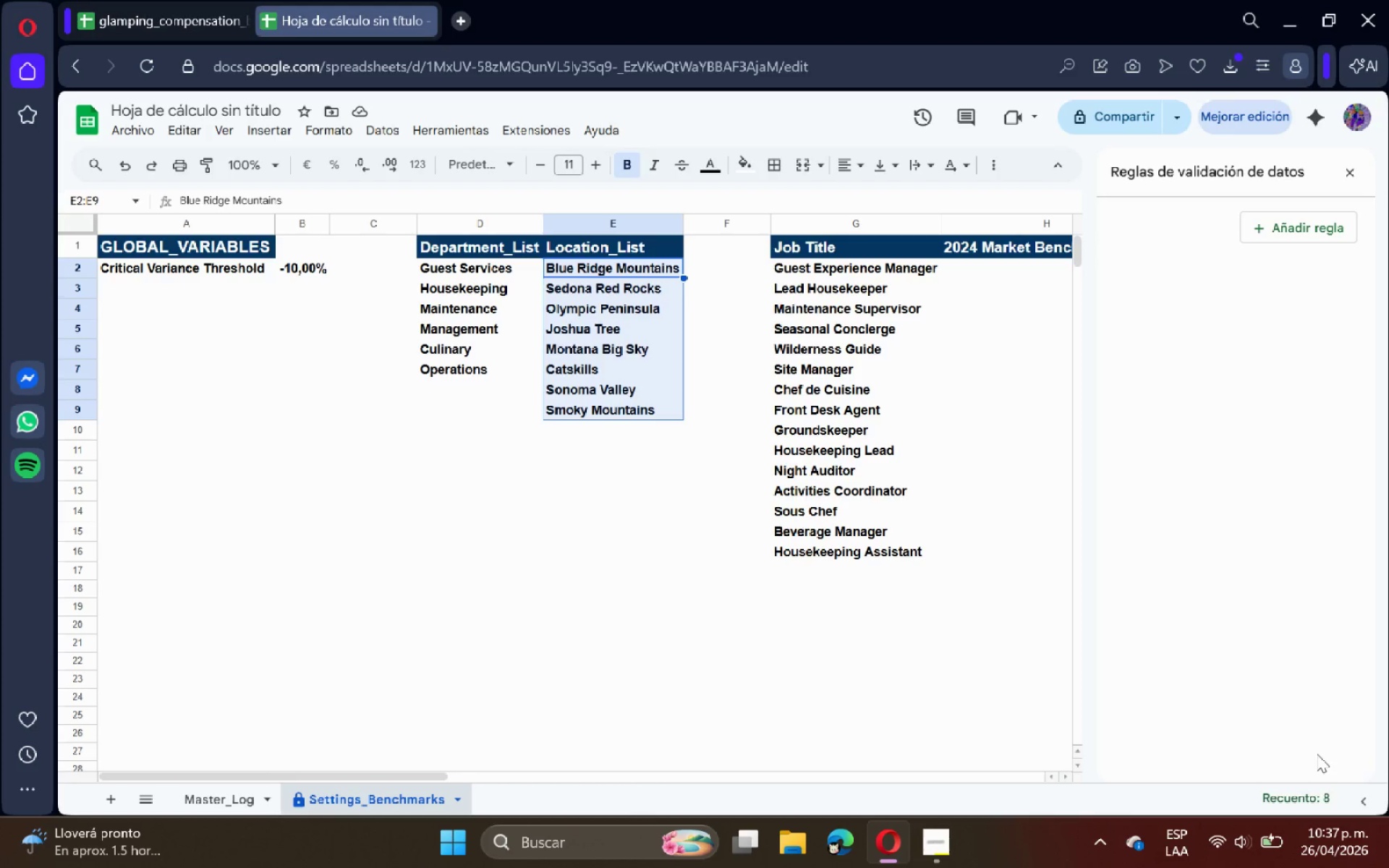 
left_click([241, 791])
 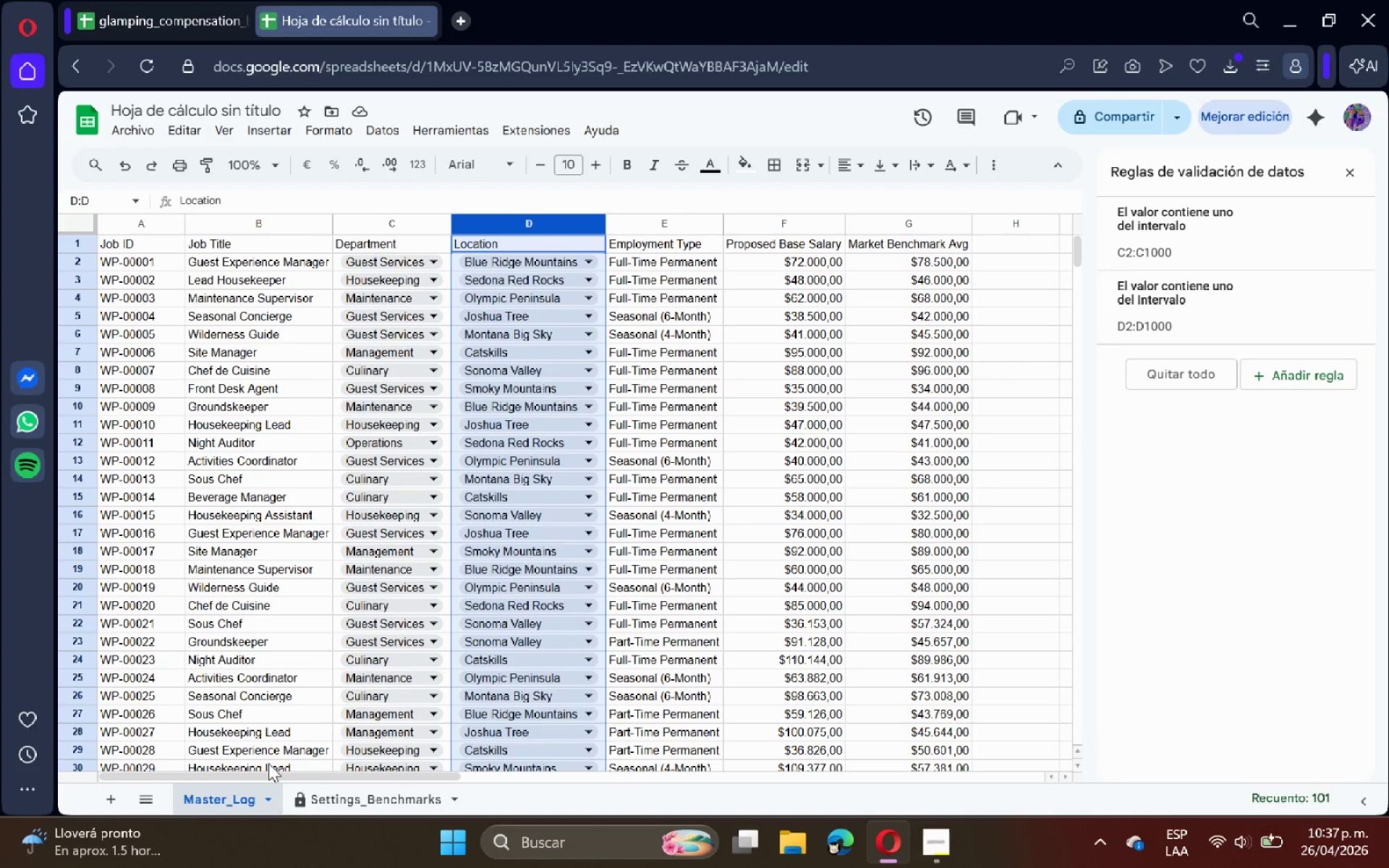 
wait(13.09)
 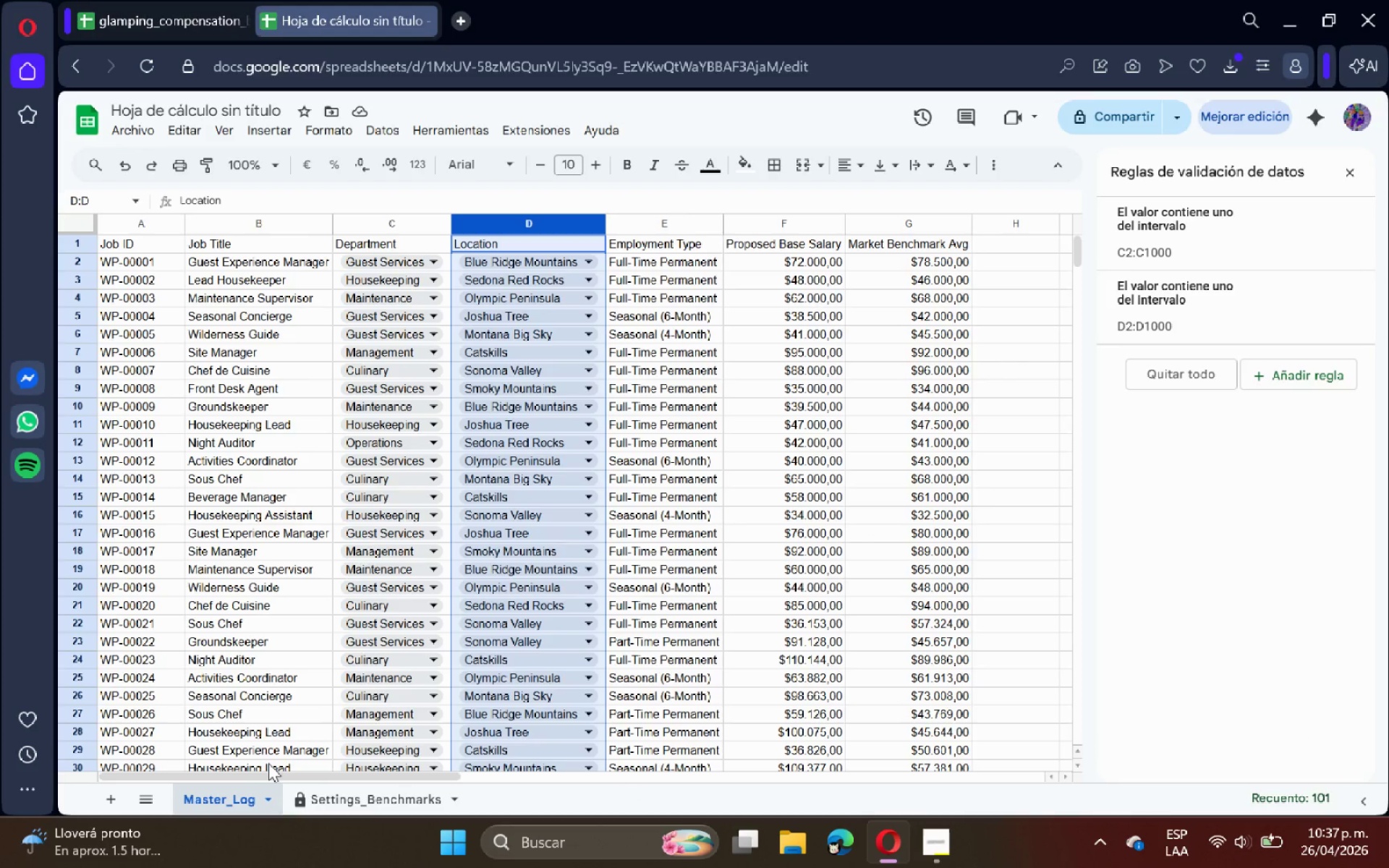 
left_click([1349, 169])
 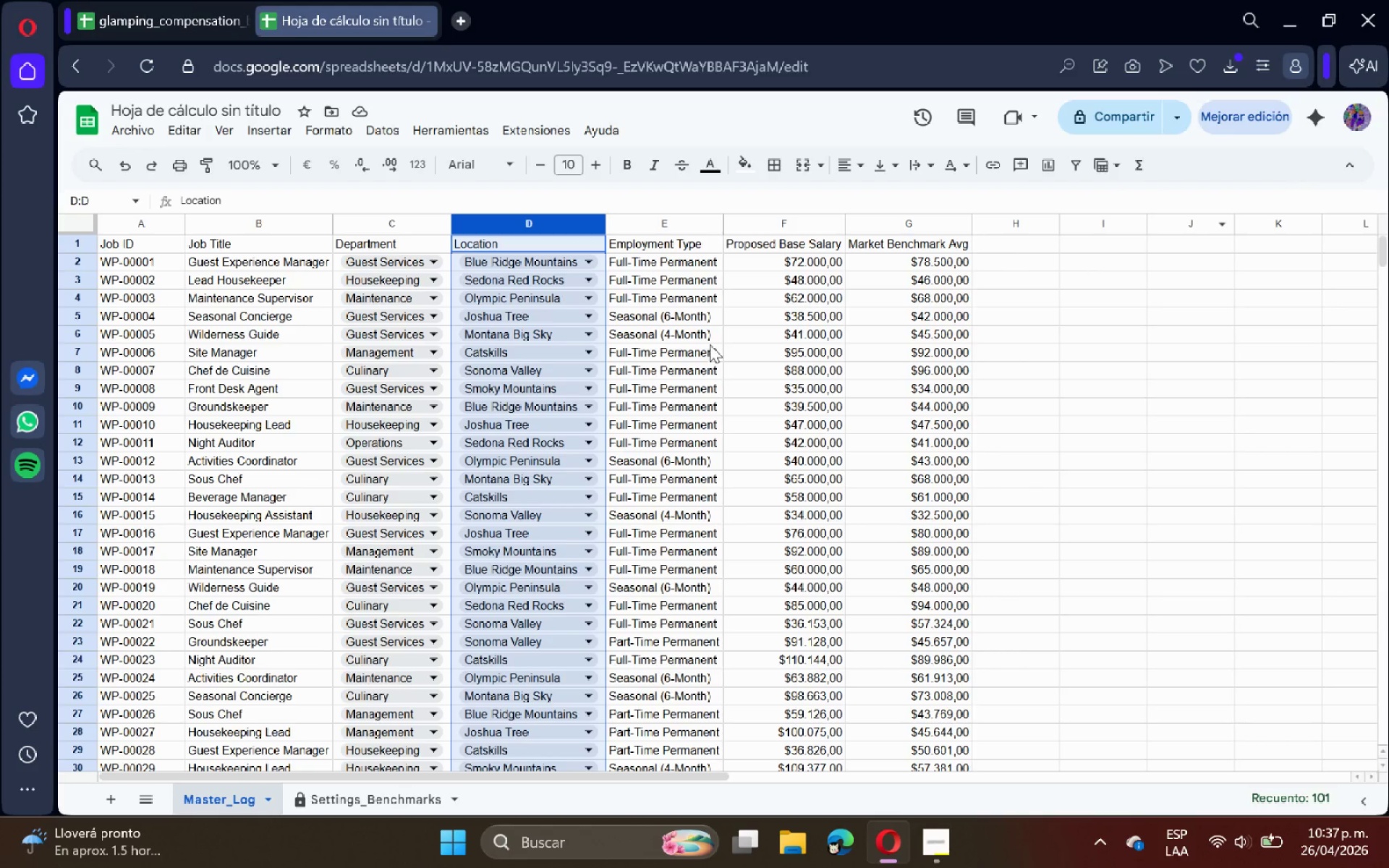 
left_click([631, 404])
 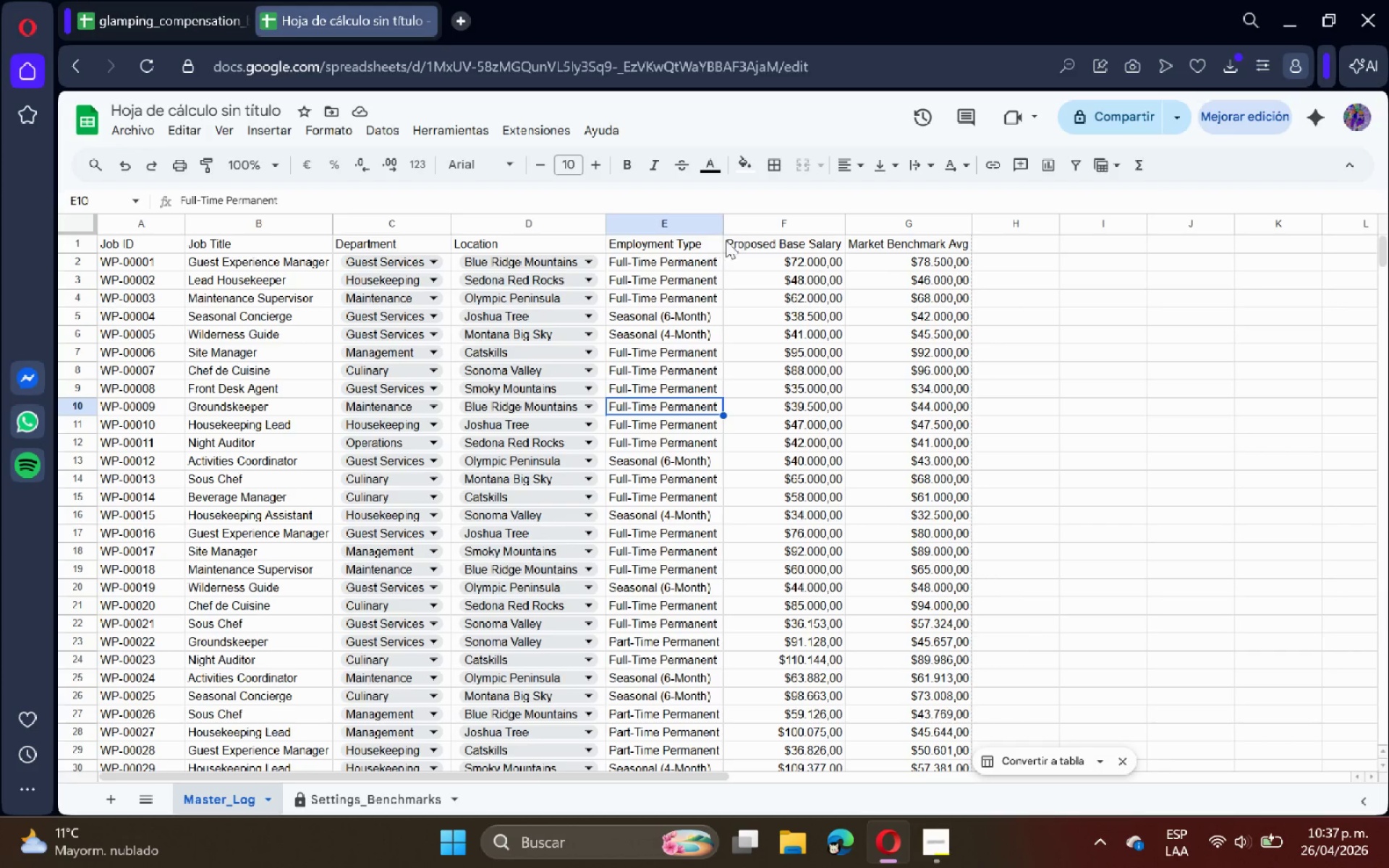 
left_click([893, 257])
 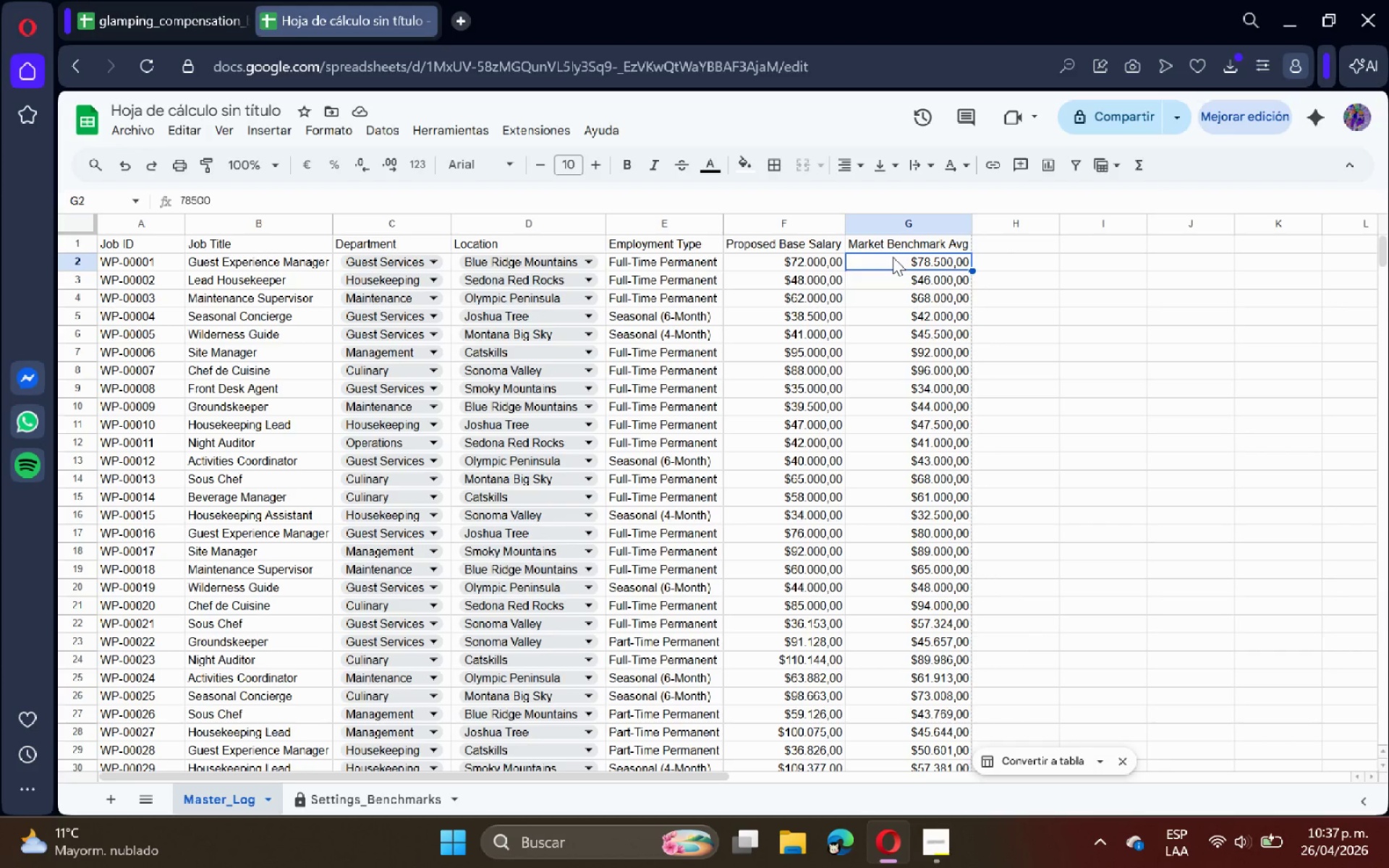 
wait(11.25)
 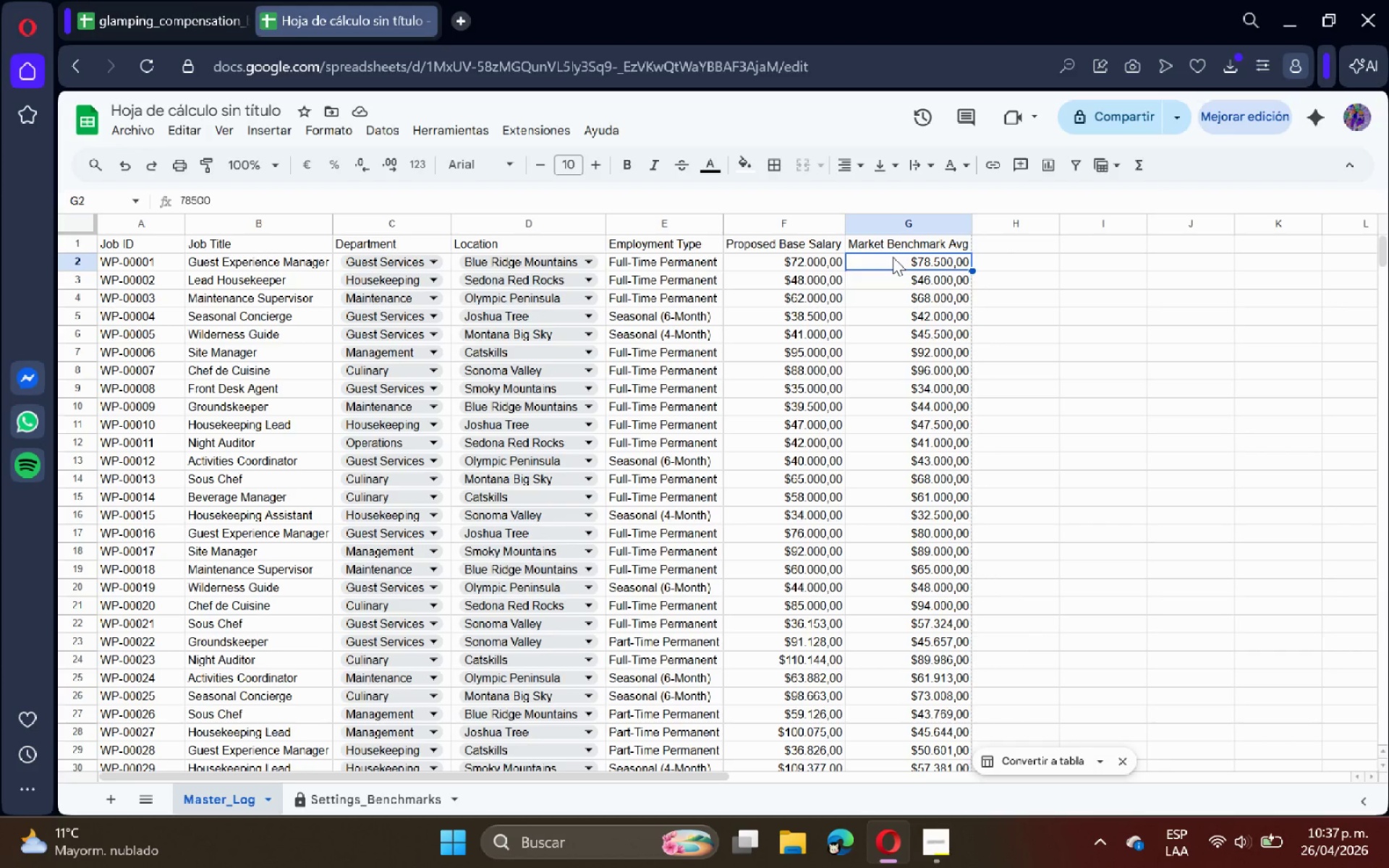 
scroll: coordinate [891, 405], scroll_direction: down, amount: 16.0
 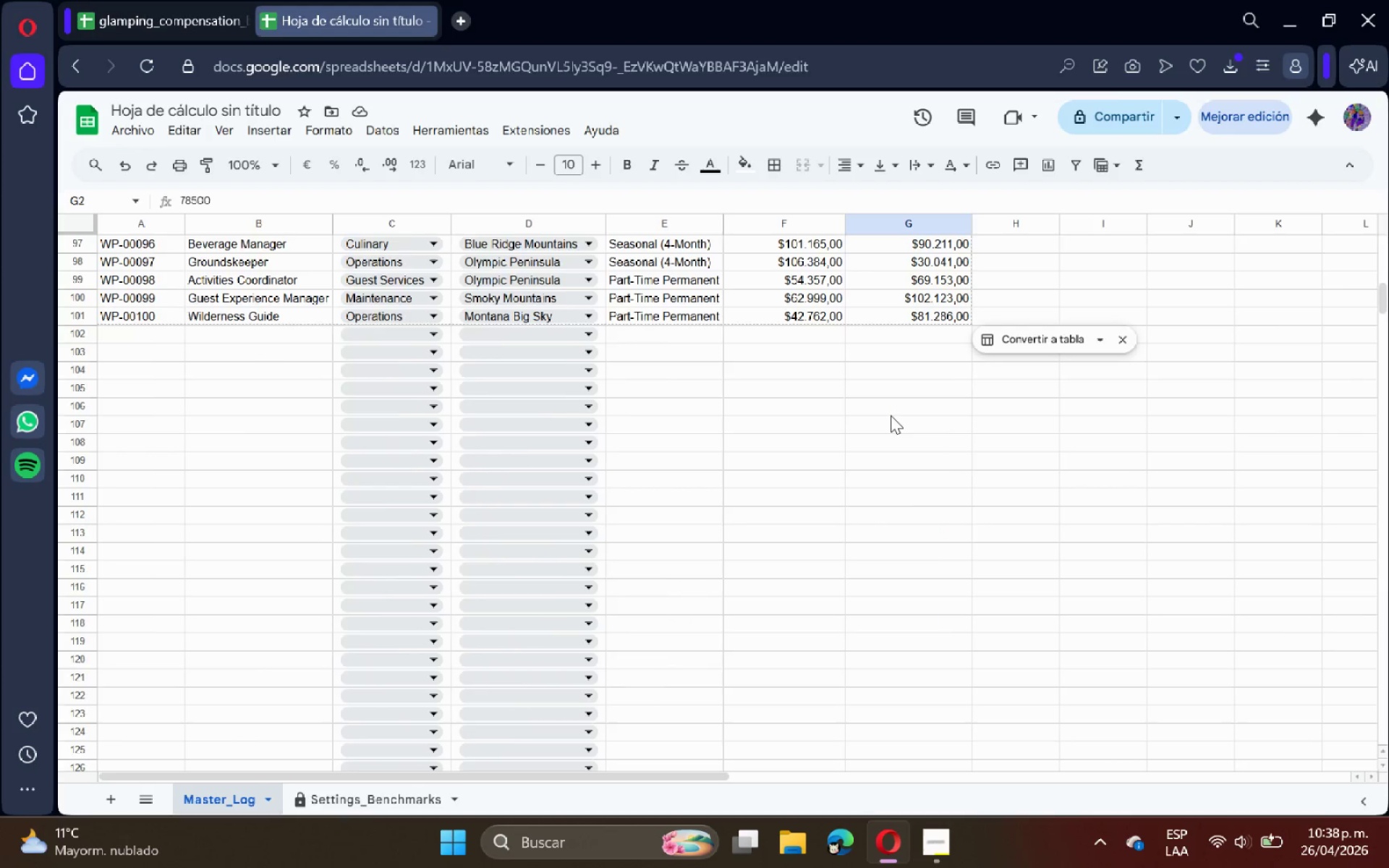 
scroll: coordinate [892, 415], scroll_direction: up, amount: 20.0
 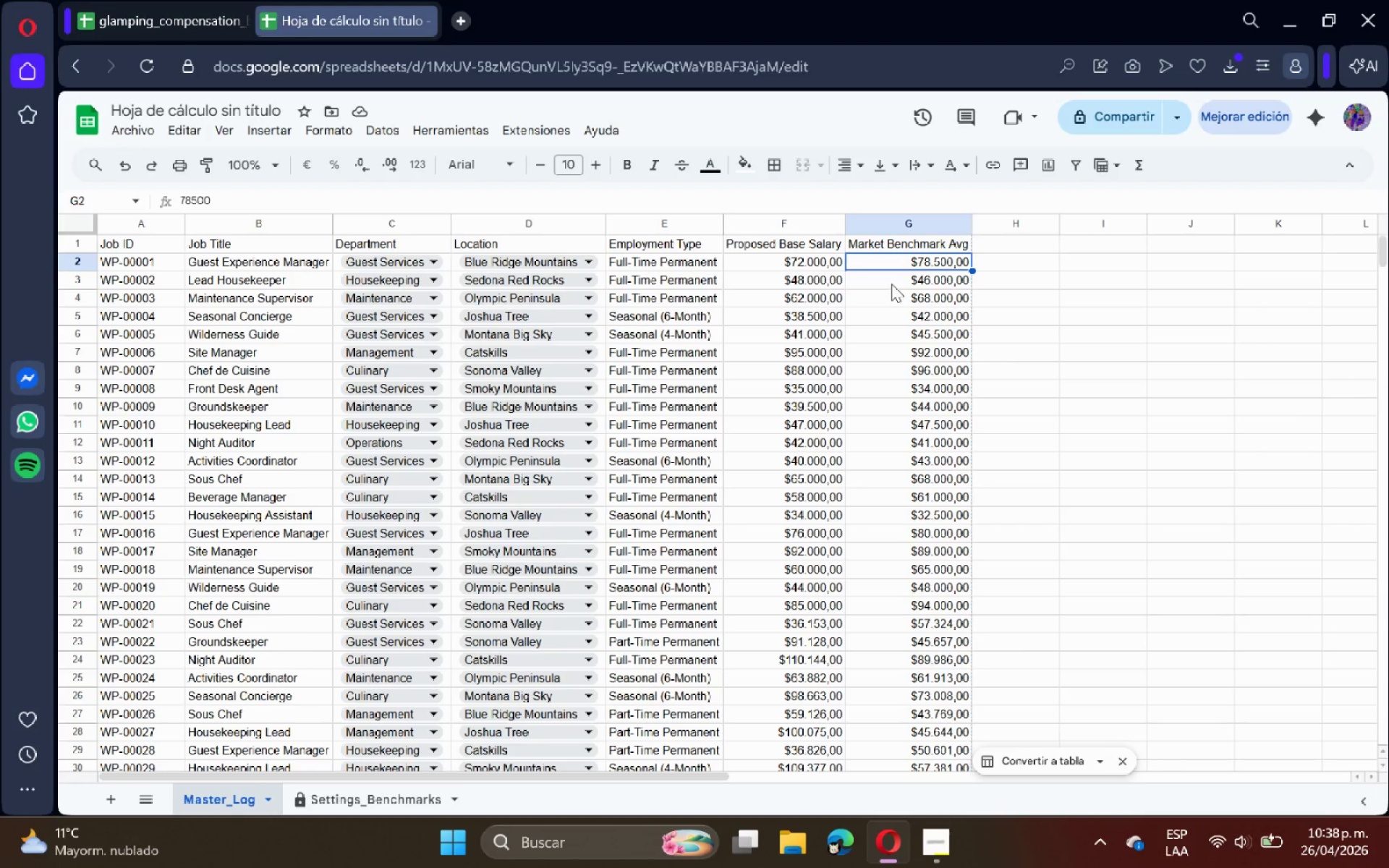 
wait(6.09)
 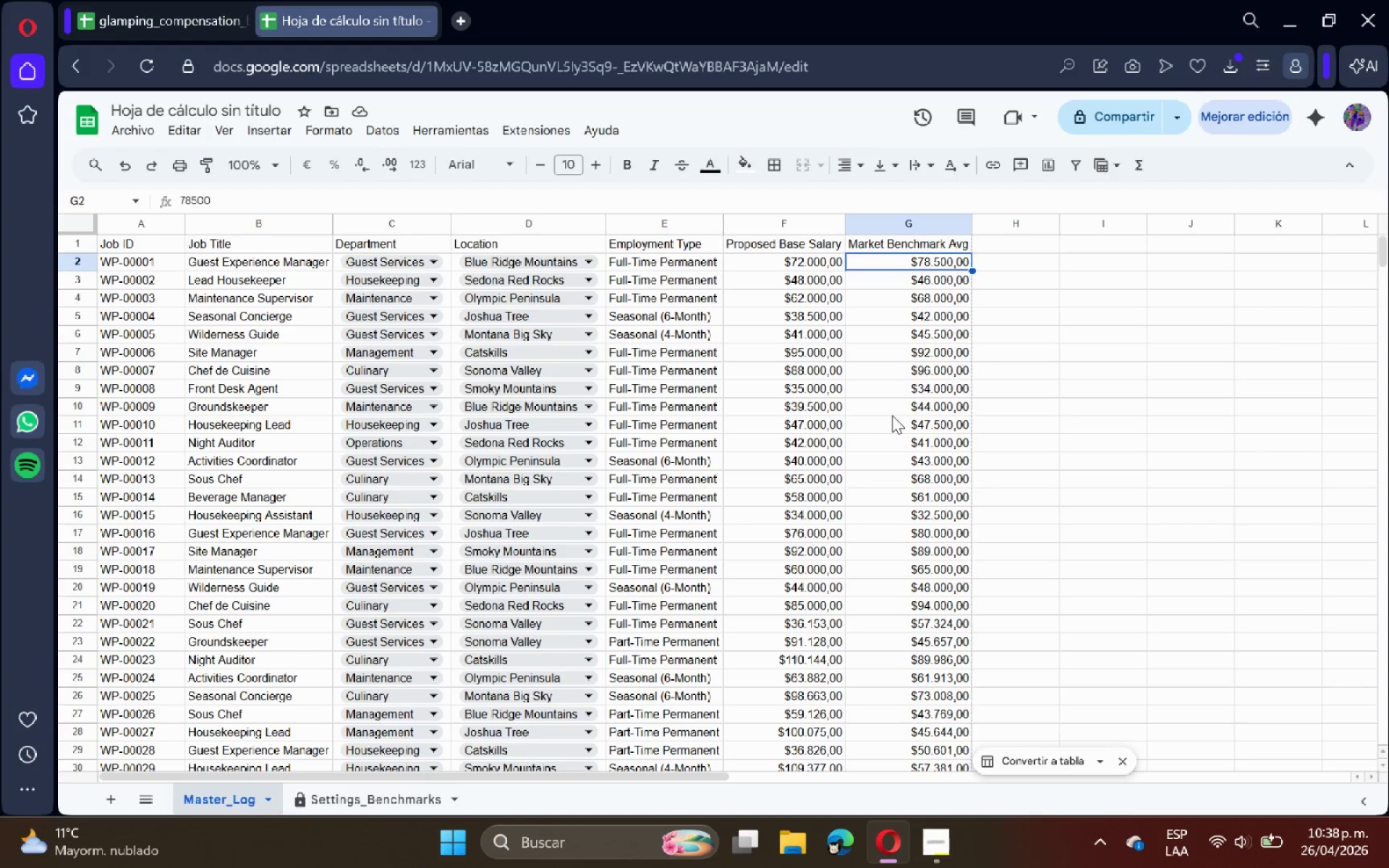 
left_click([949, 836])